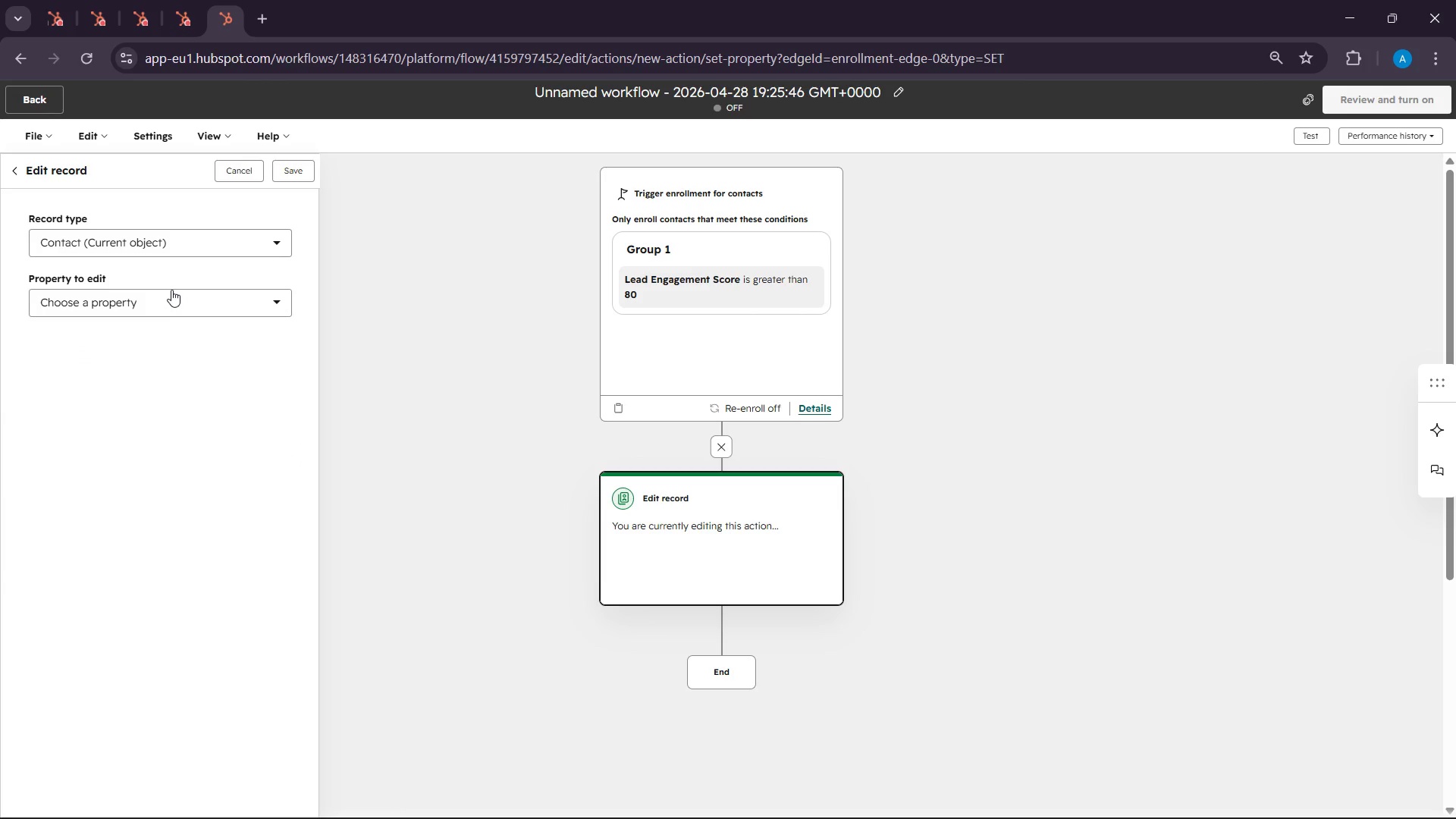 
left_click([171, 290])
 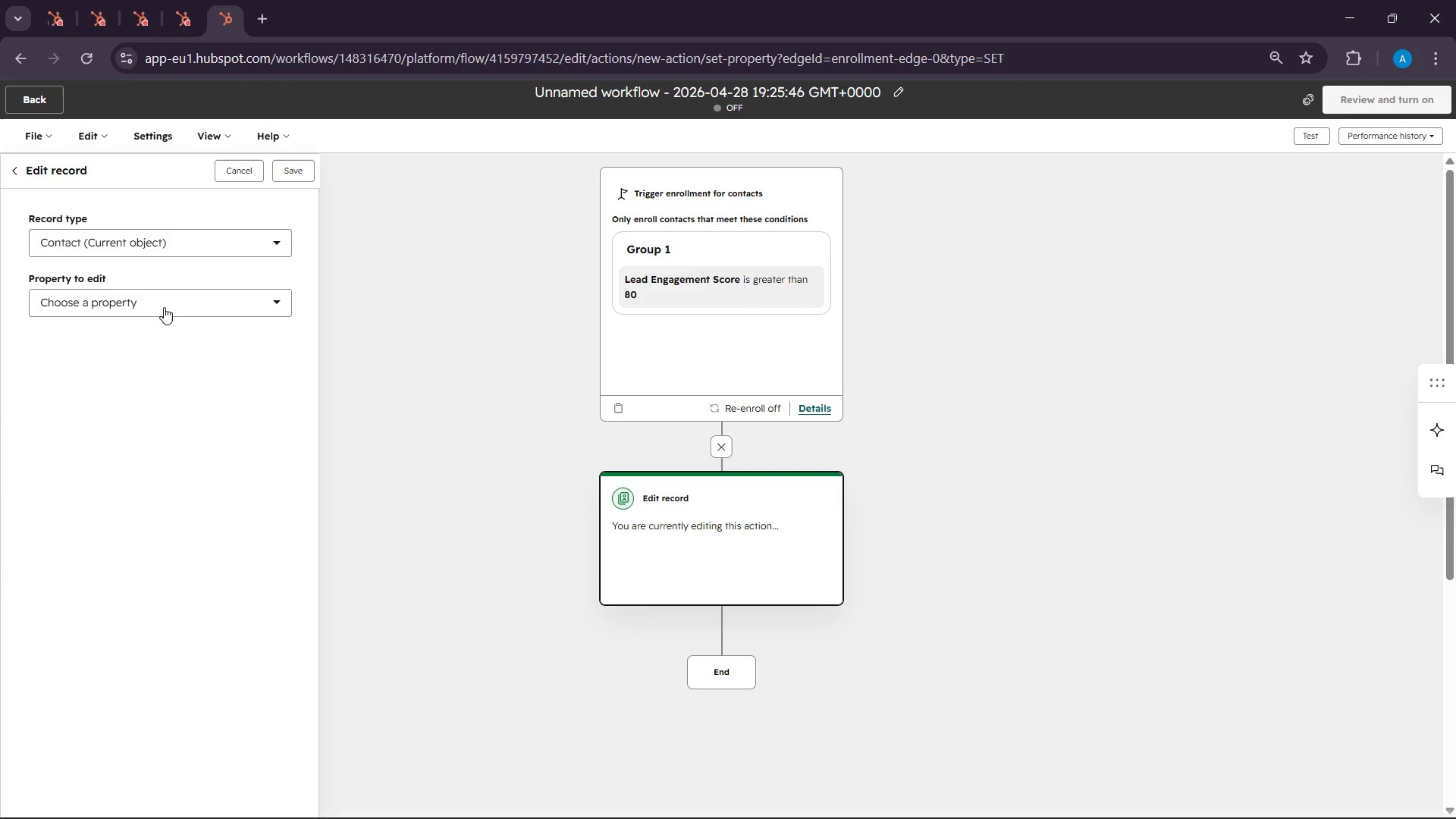 
left_click([164, 307])
 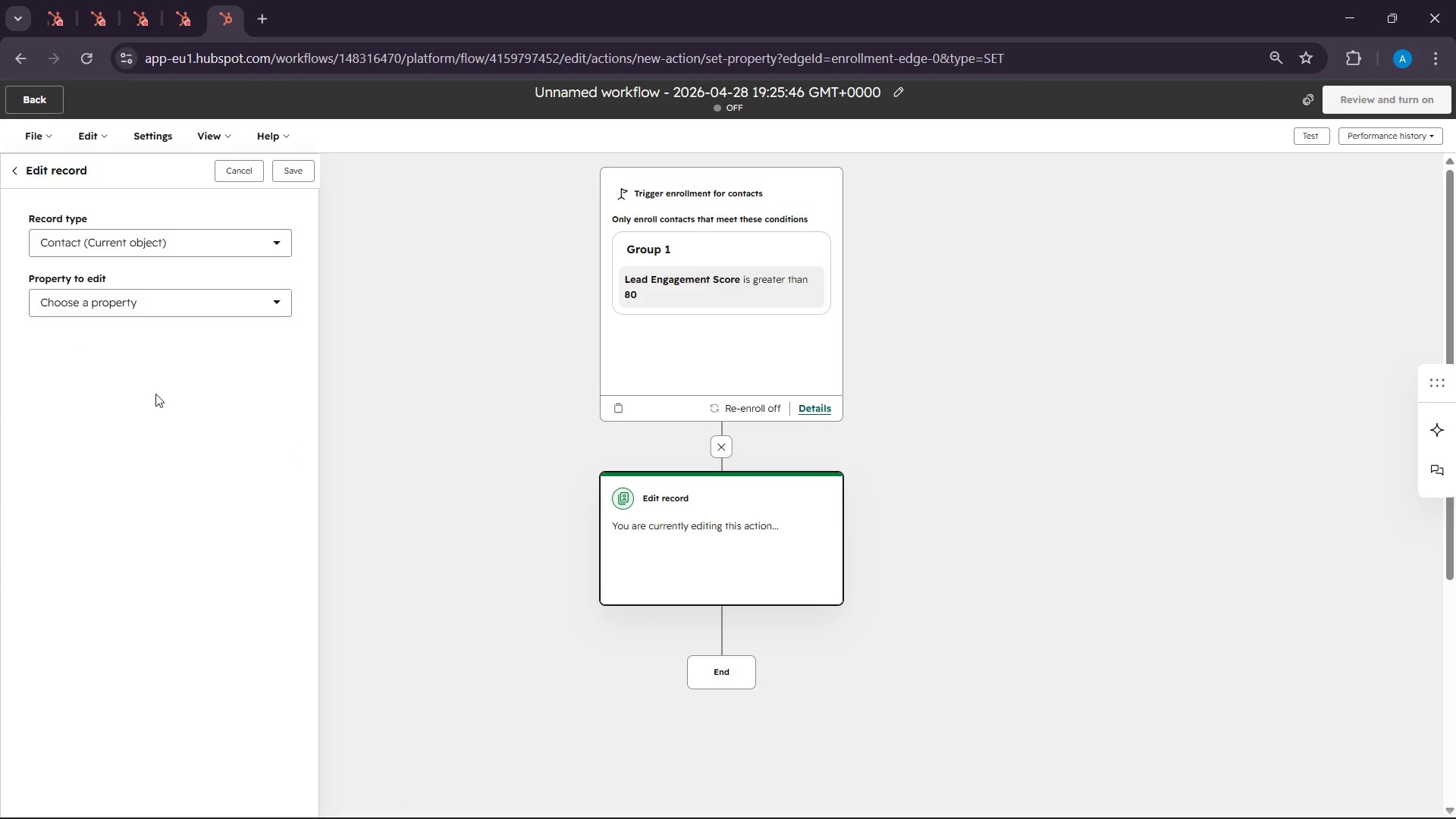 
wait(8.36)
 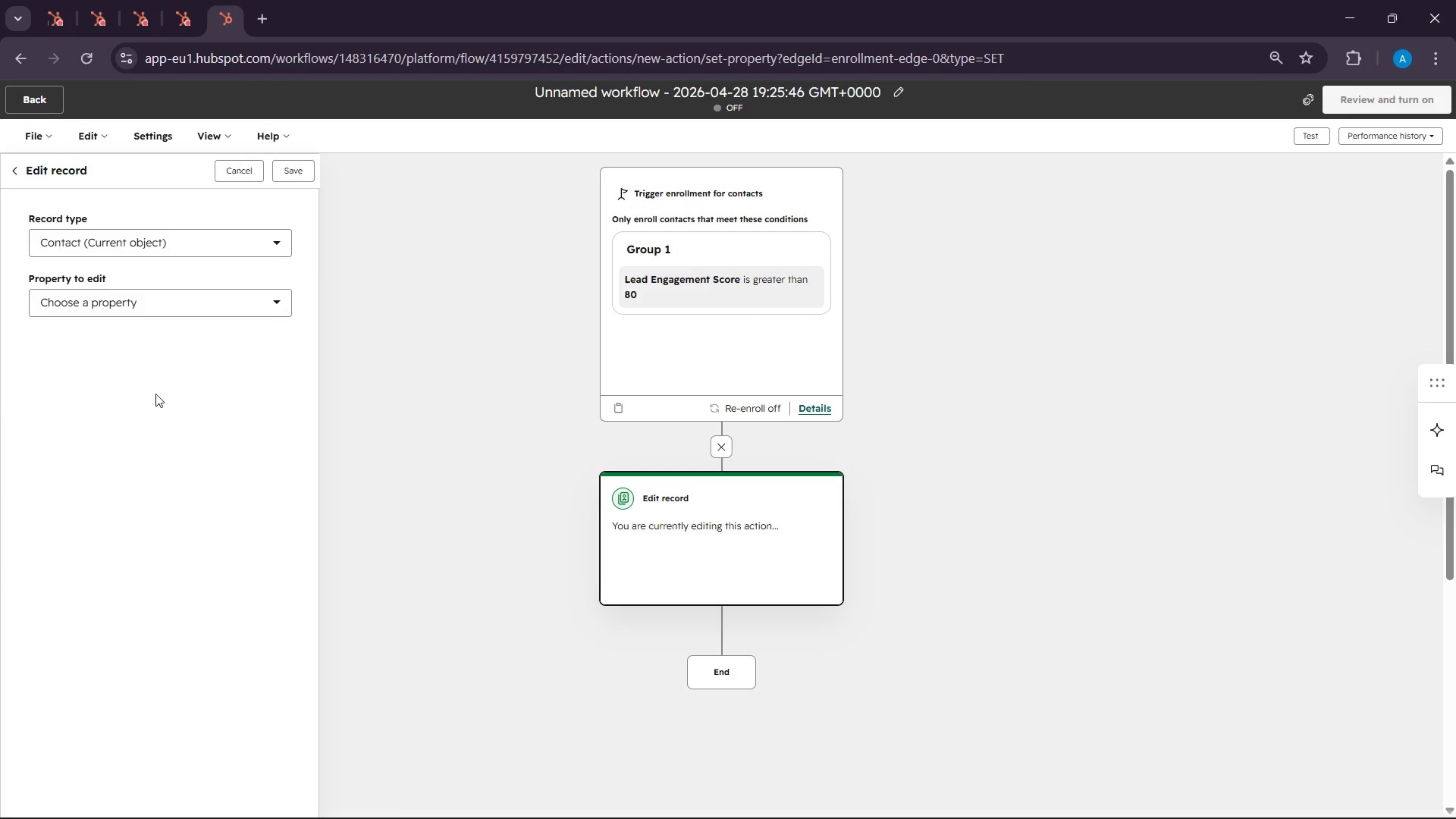 
type(lea)
 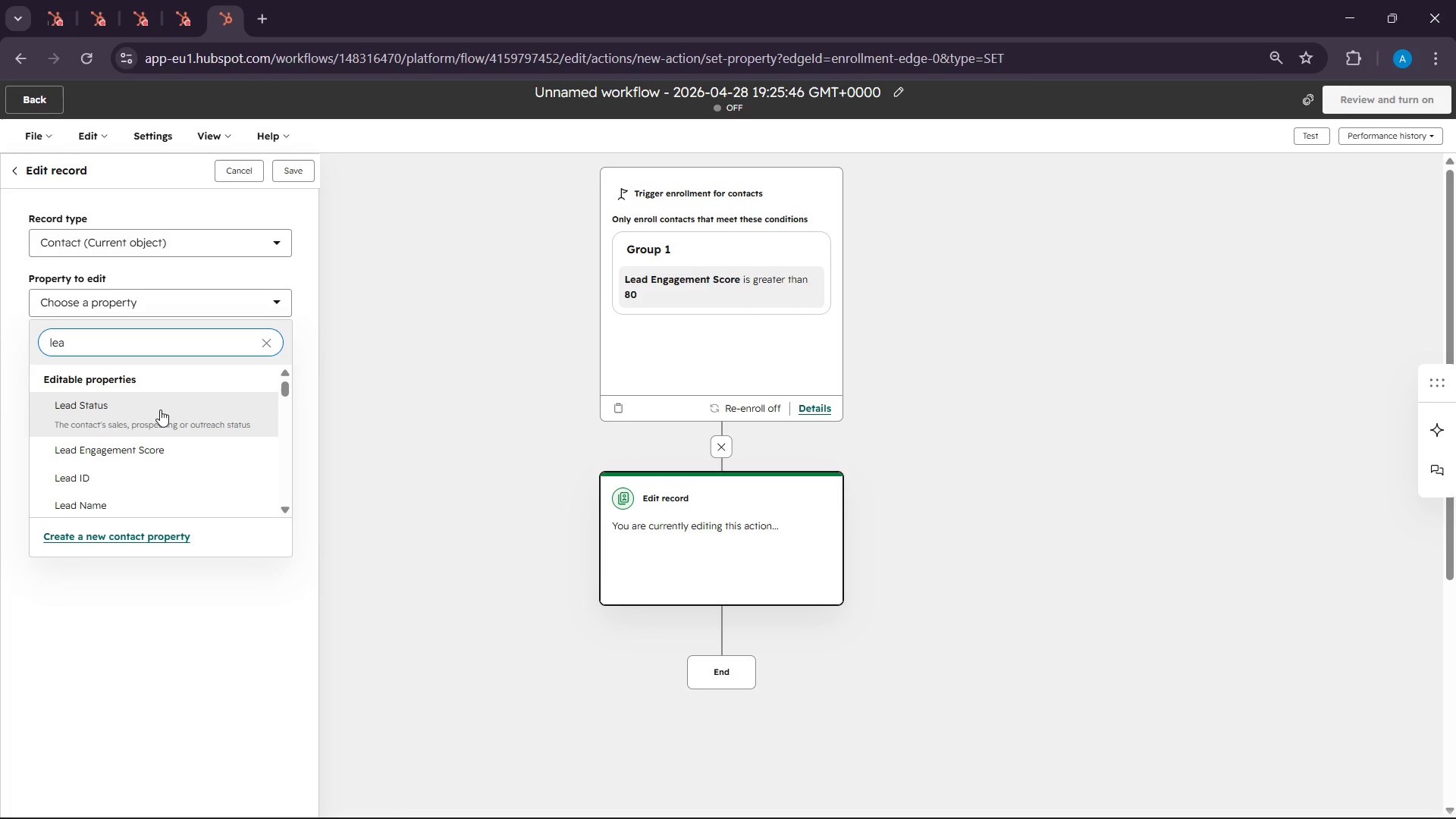 
left_click([159, 410])
 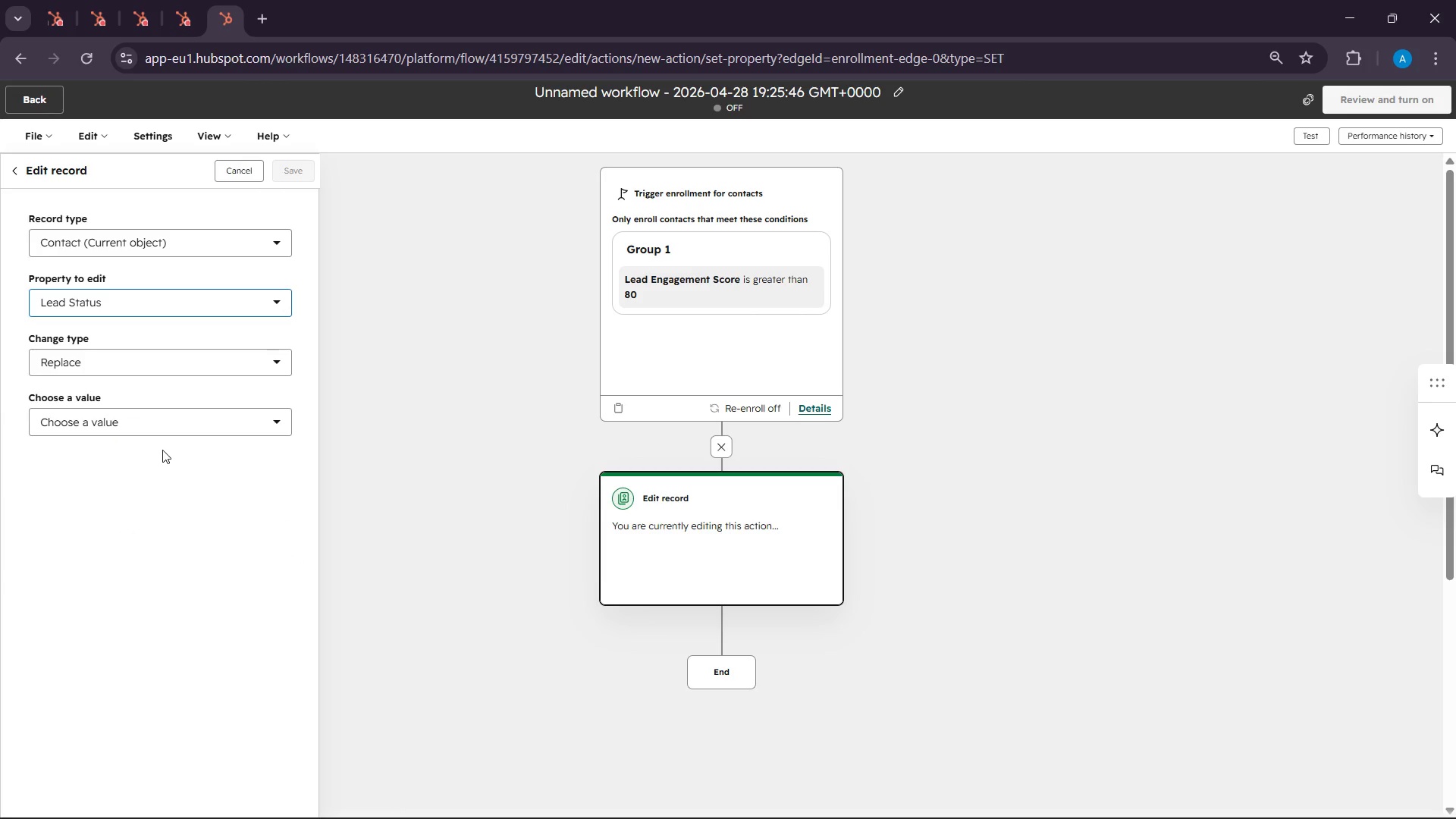 
left_click([174, 416])
 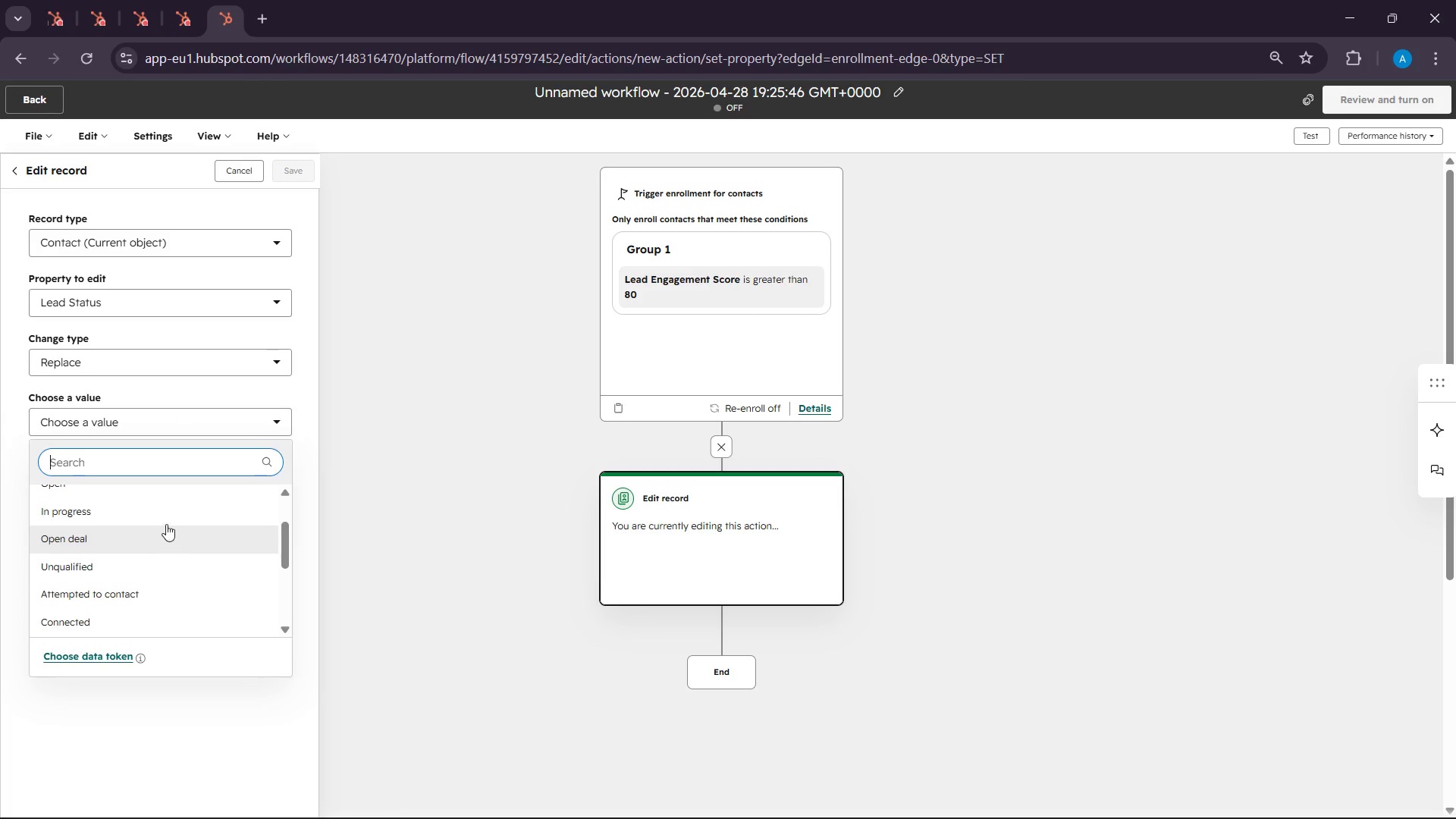 
left_click([164, 522])
 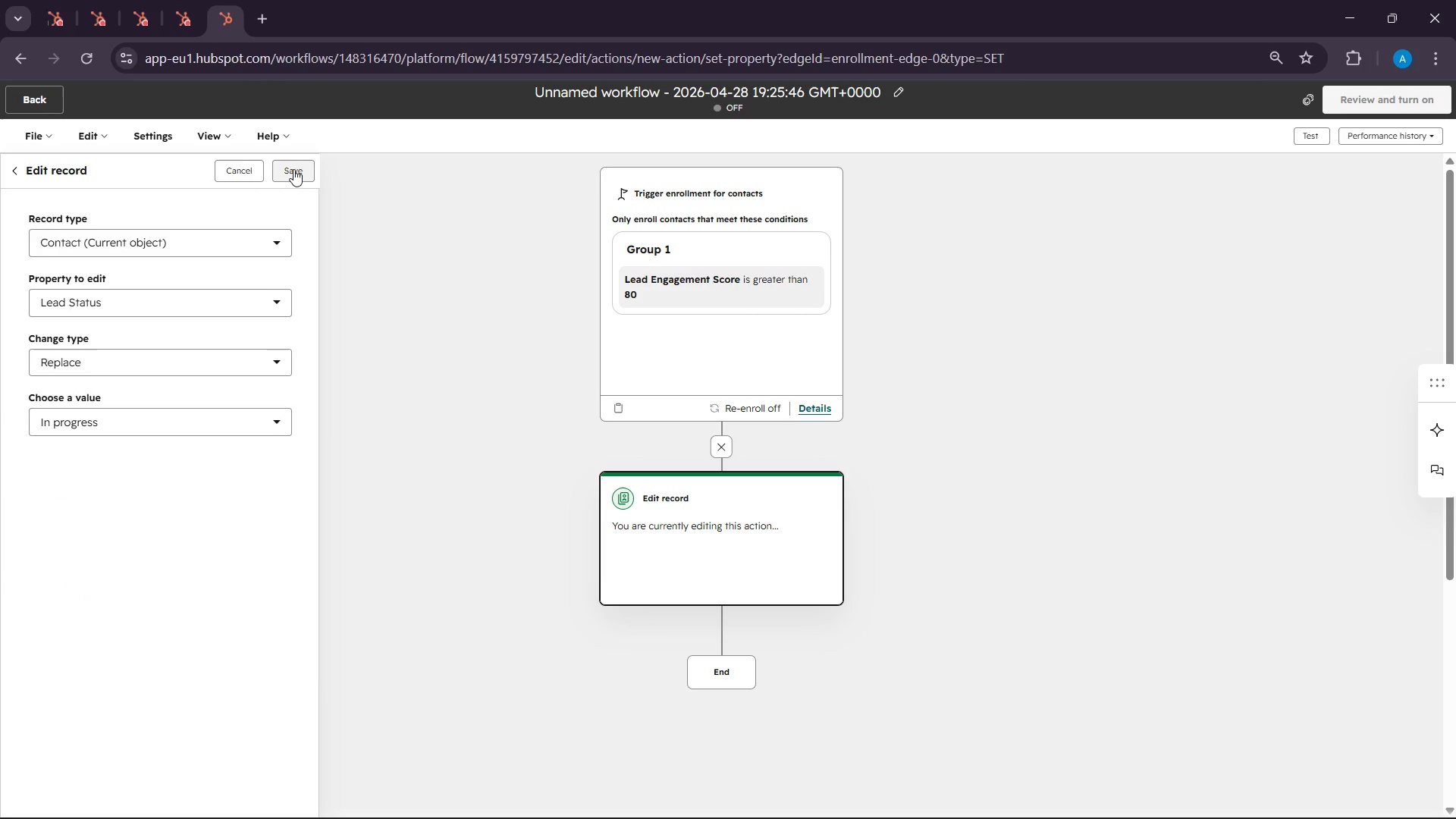 
left_click([293, 169])
 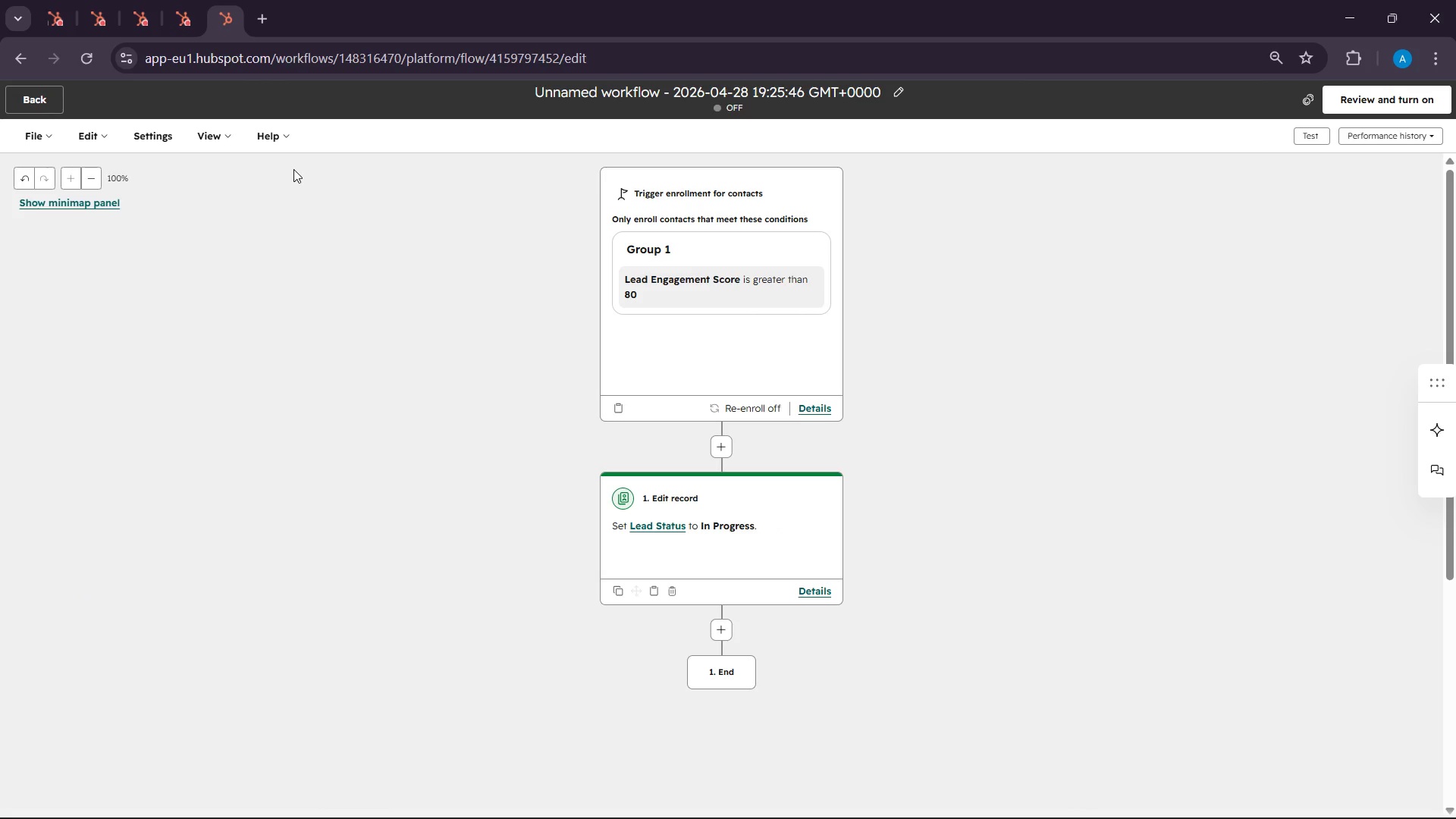 
wait(76.81)
 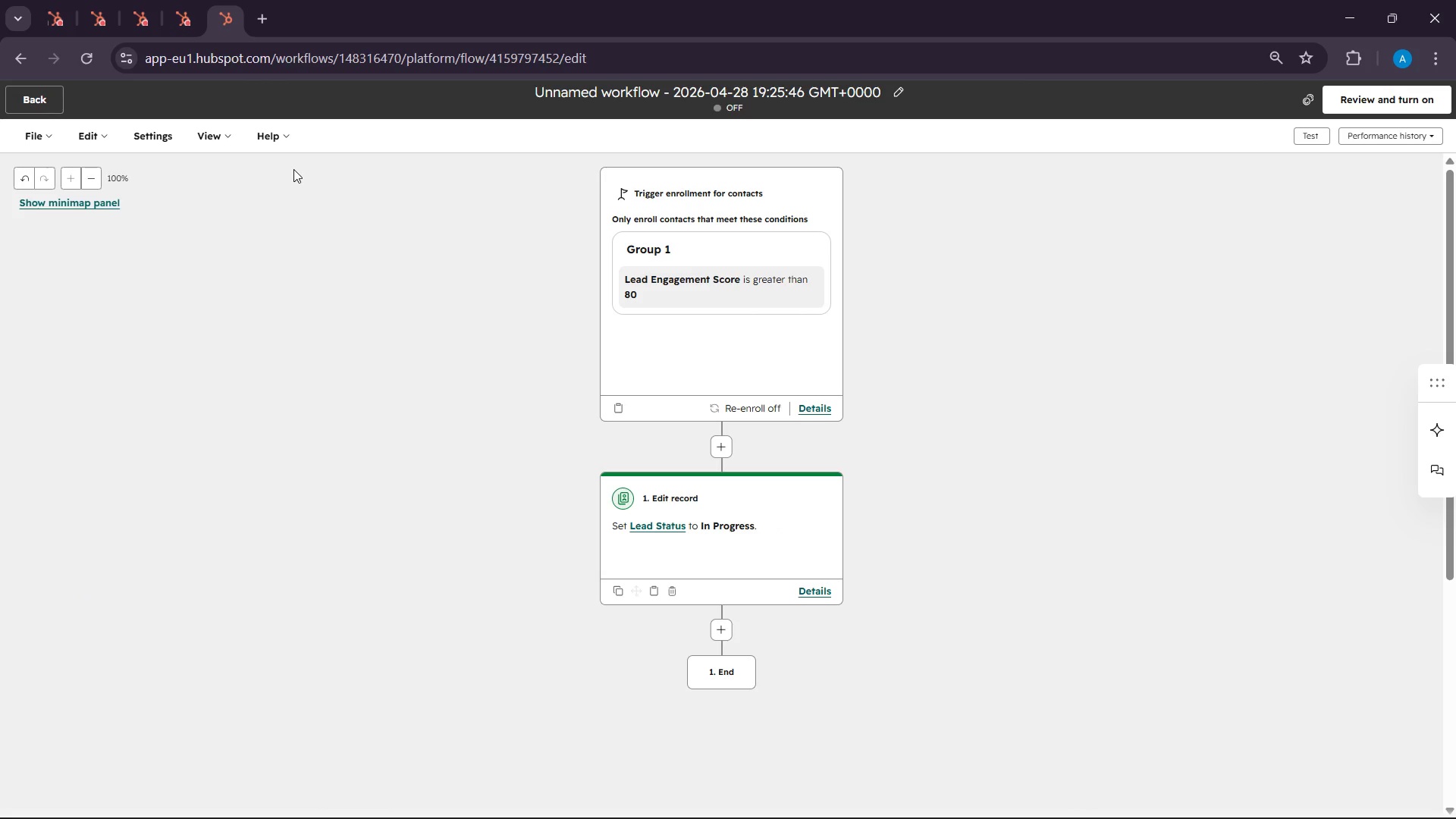 
scroll: coordinate [1058, 206], scroll_direction: down, amount: 3.0
 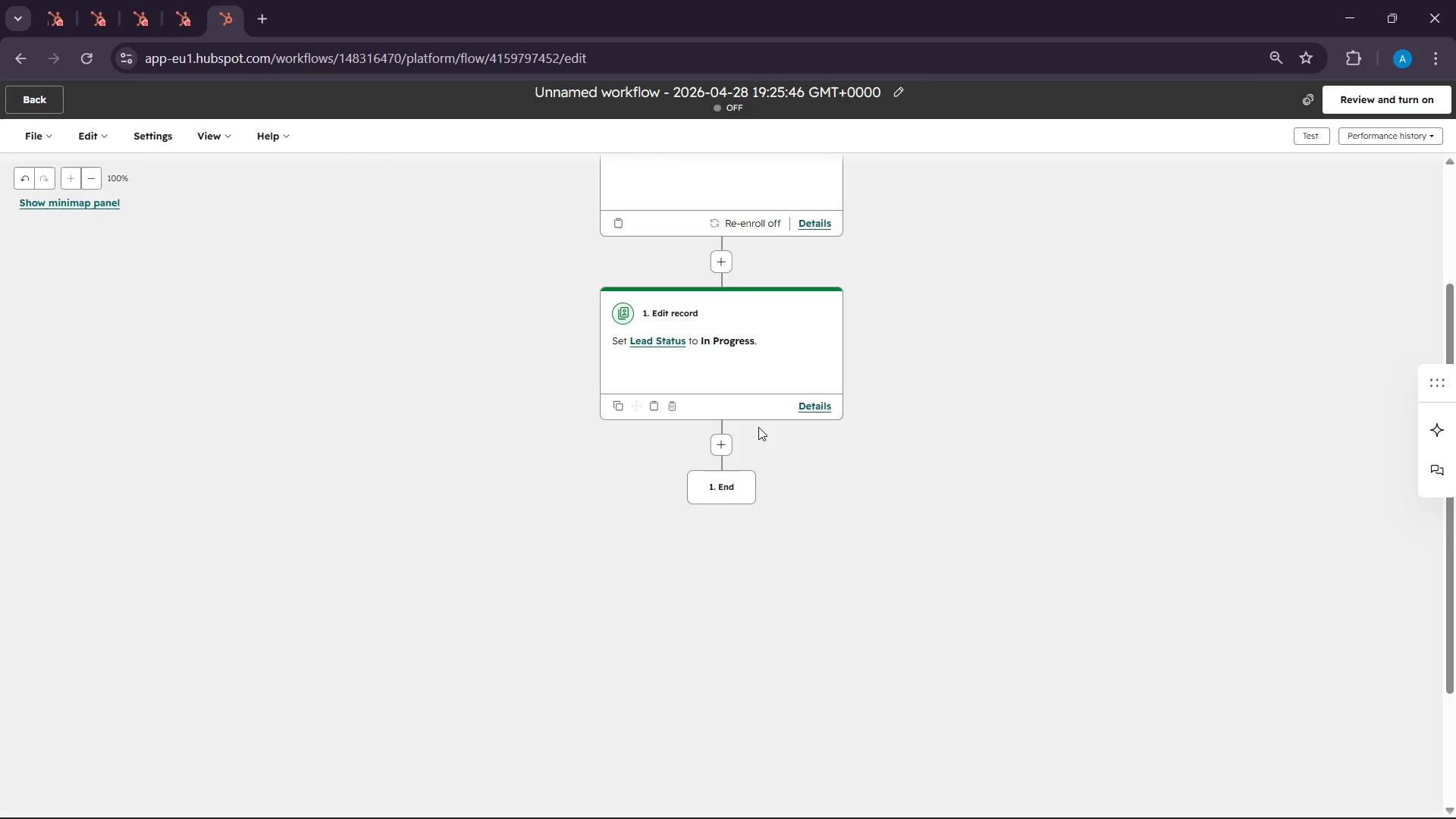 
left_click([722, 440])
 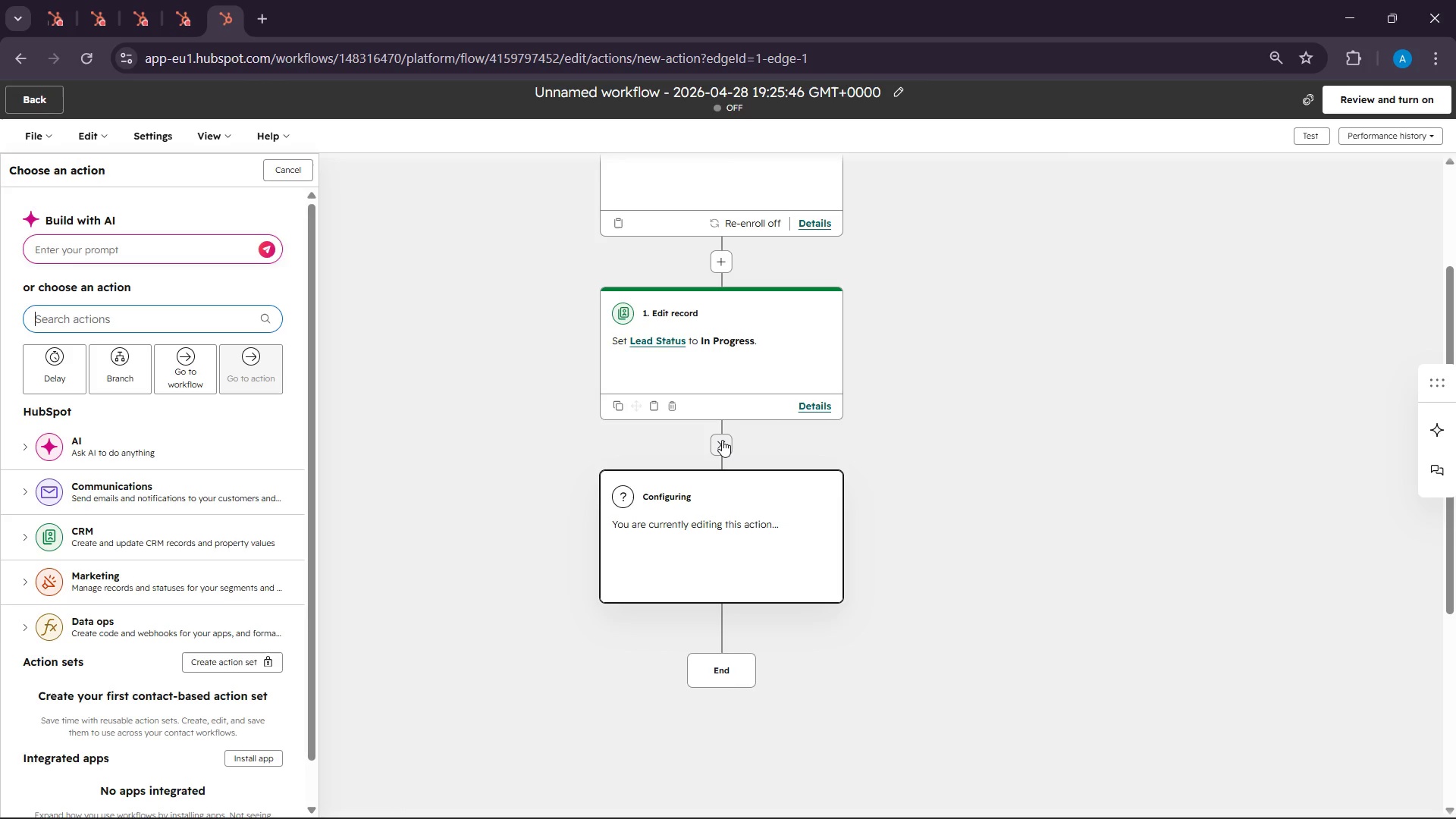 
wait(42.44)
 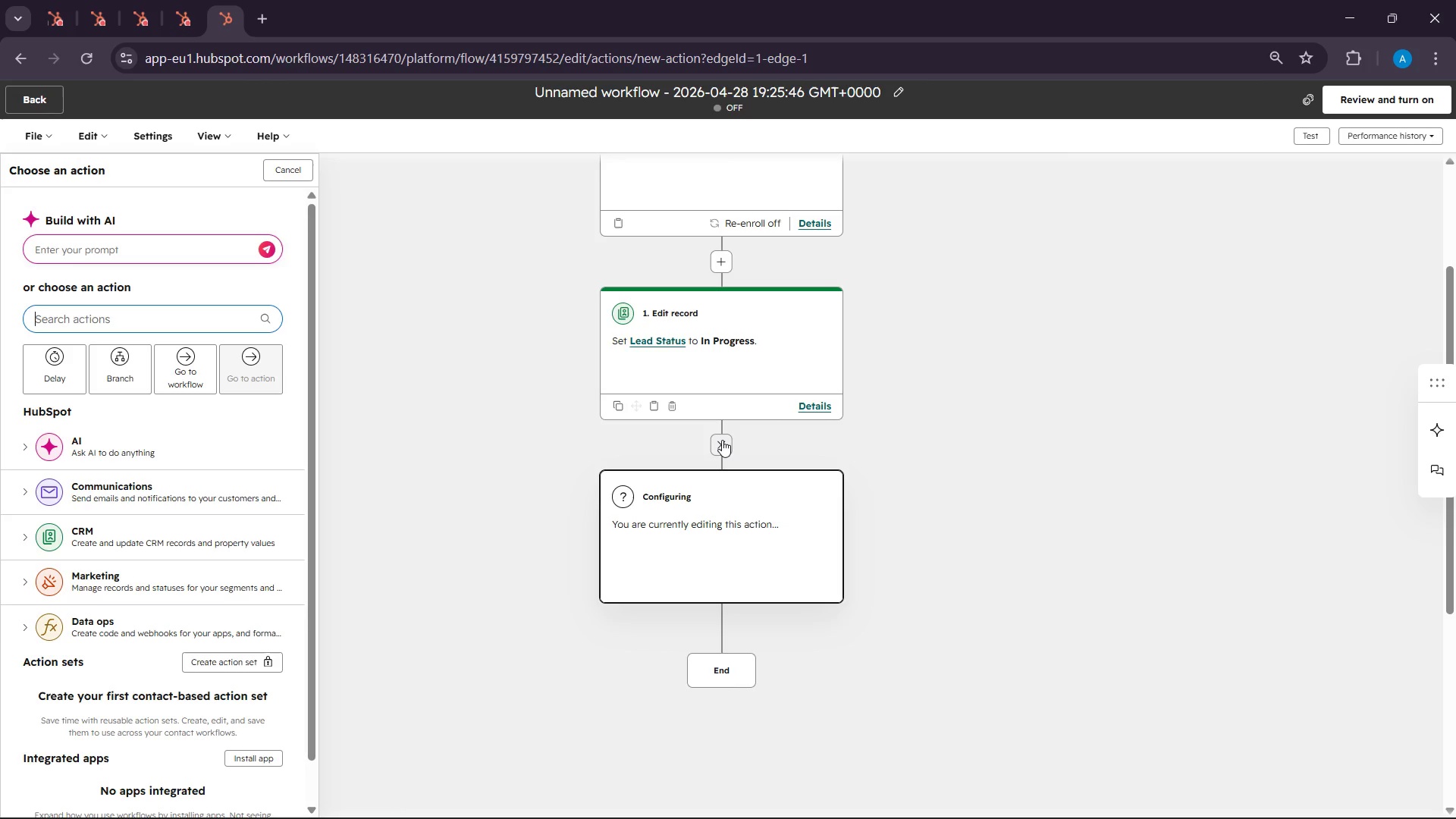 
left_click([76, 331])
 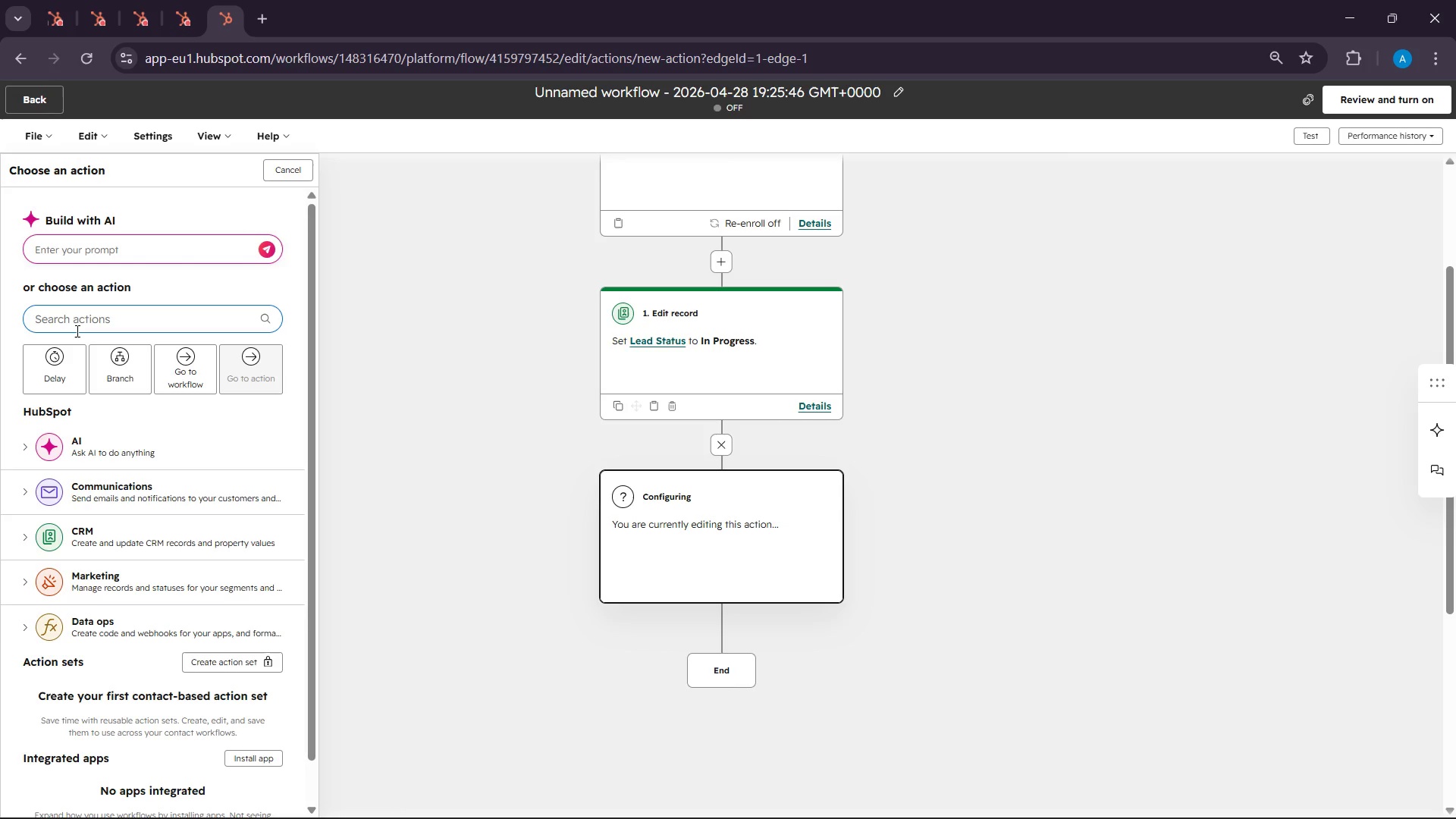 
type(creat )
 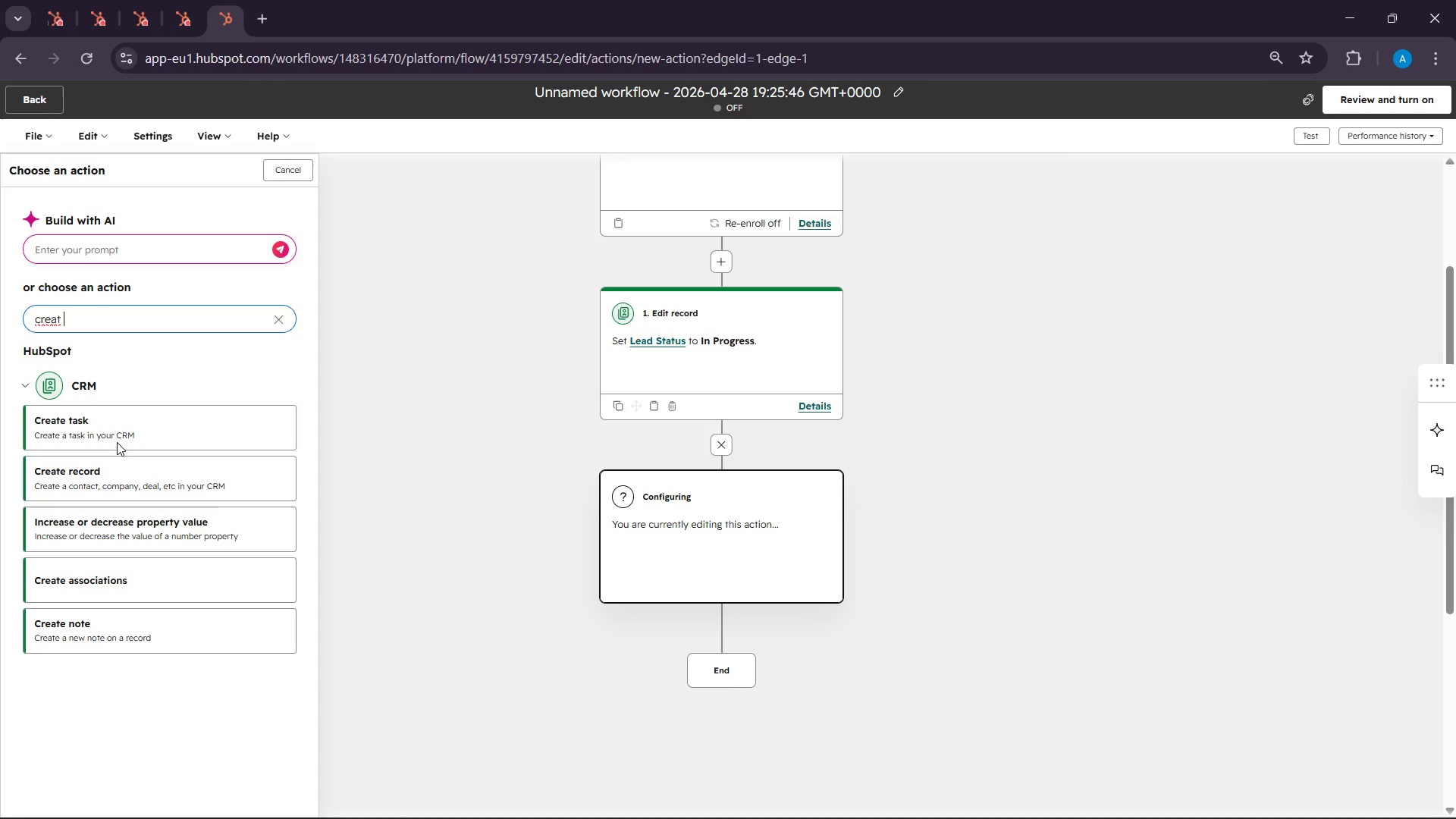 
left_click([117, 437])
 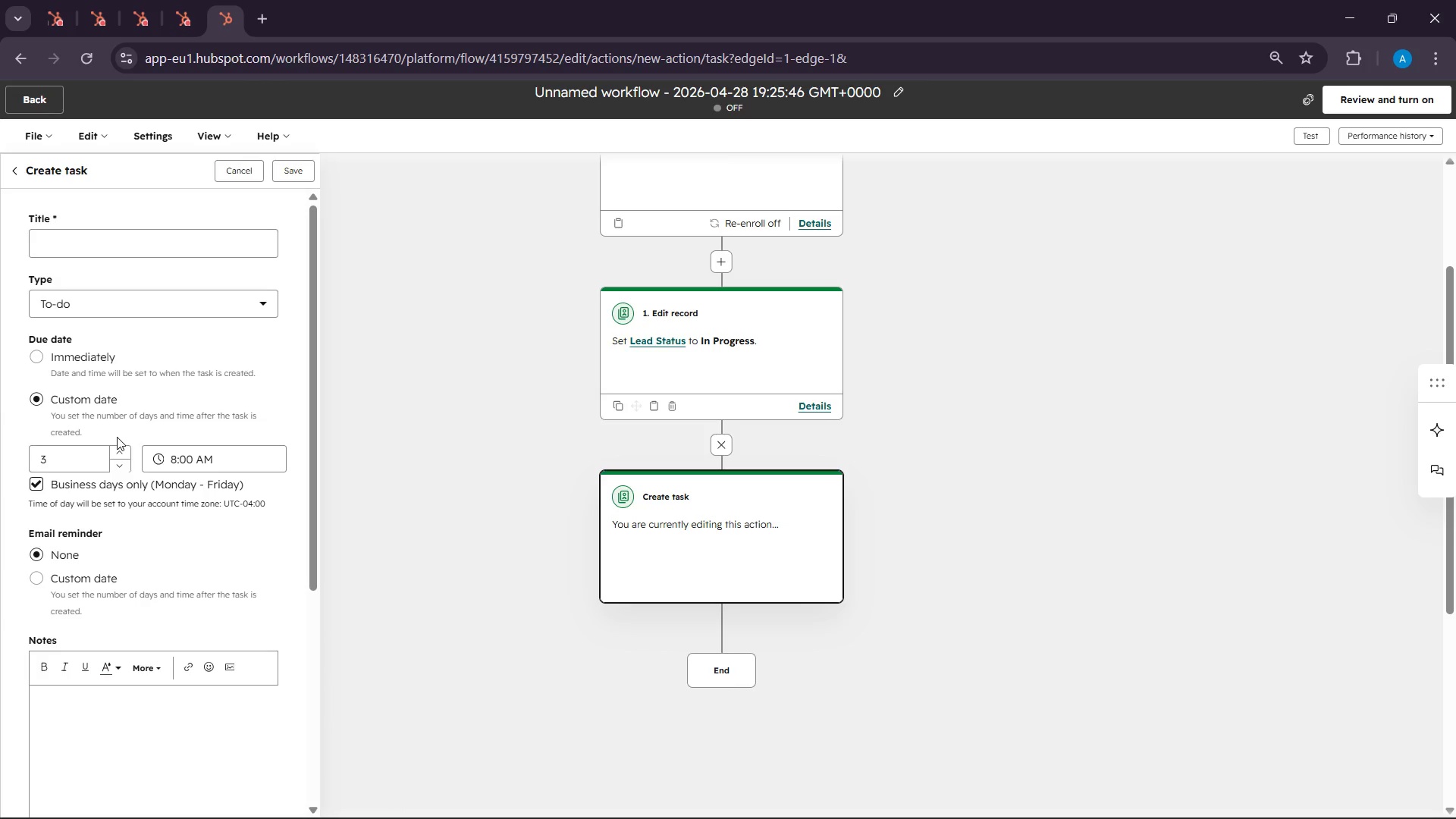 
wait(9.41)
 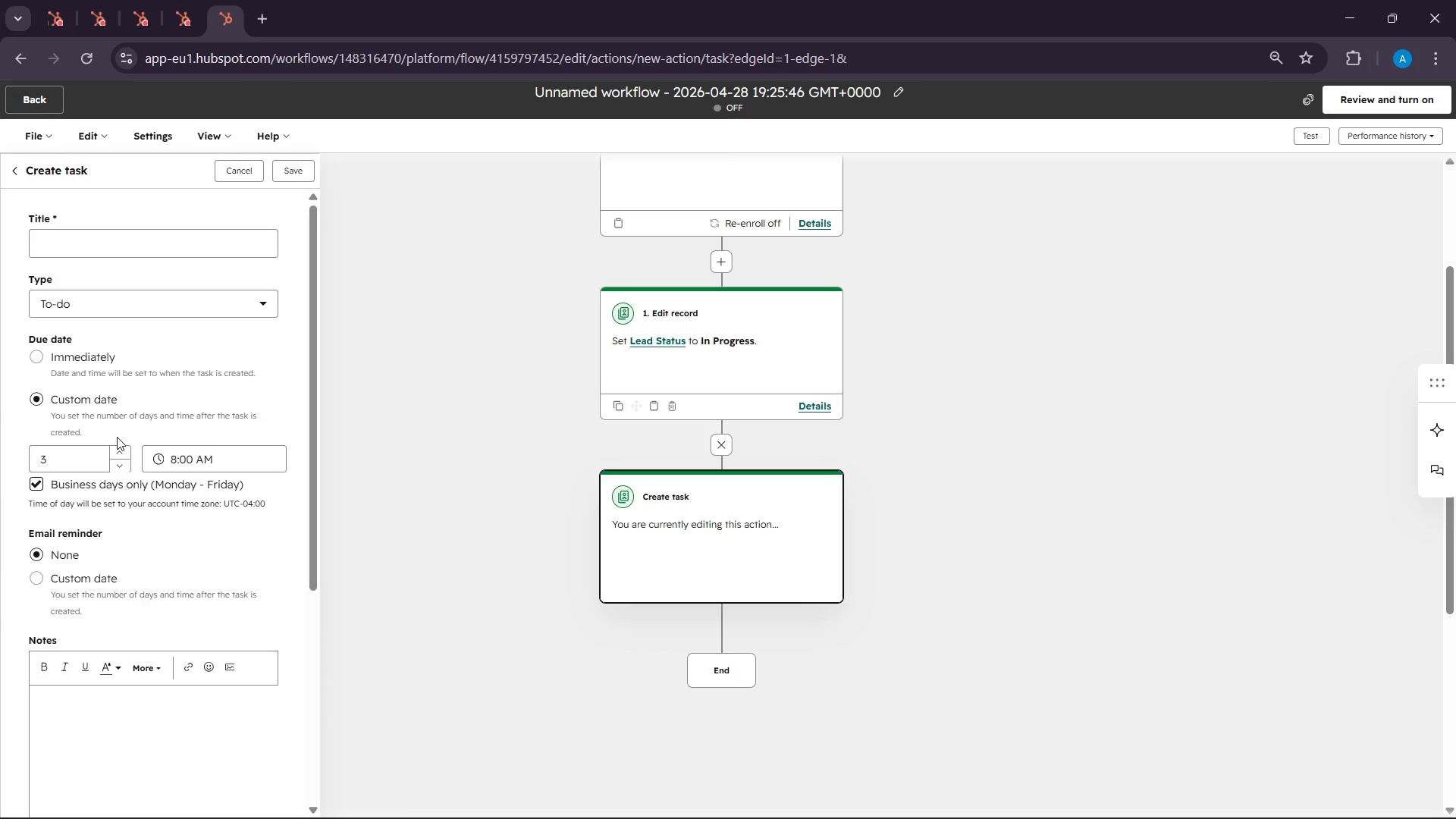 
left_click([73, 256])
 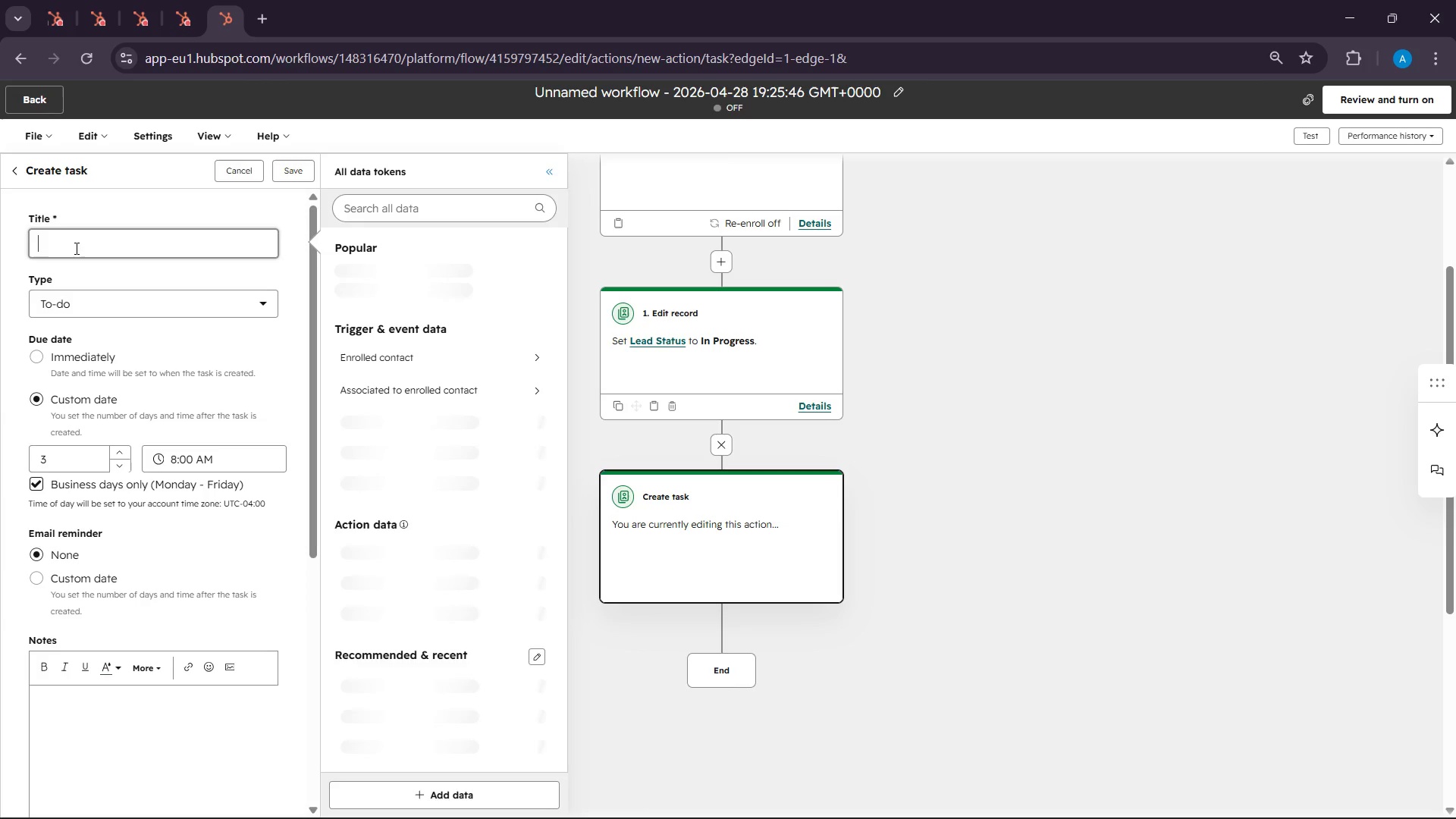 
left_click([75, 248])
 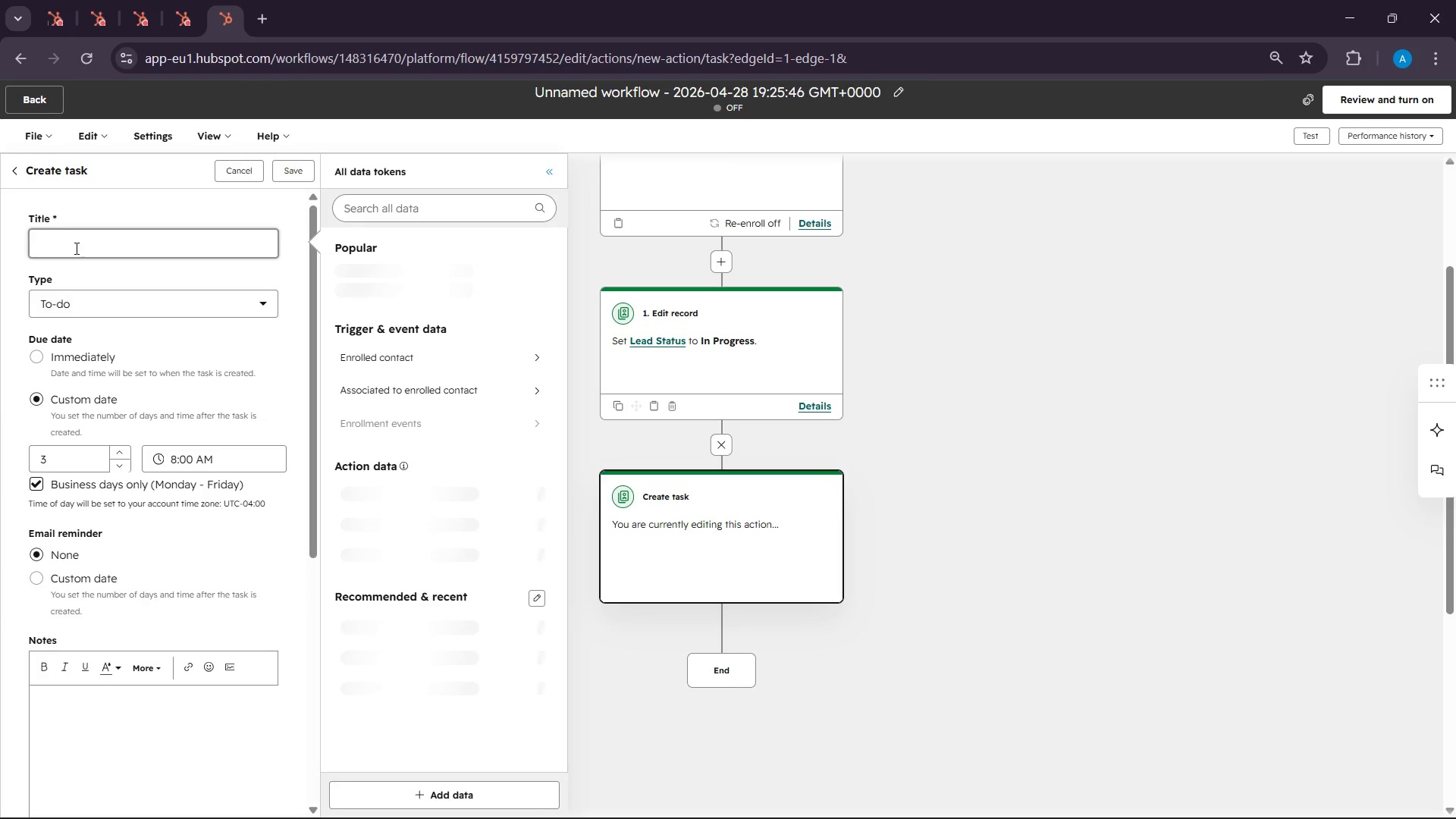 
type(Followup)
 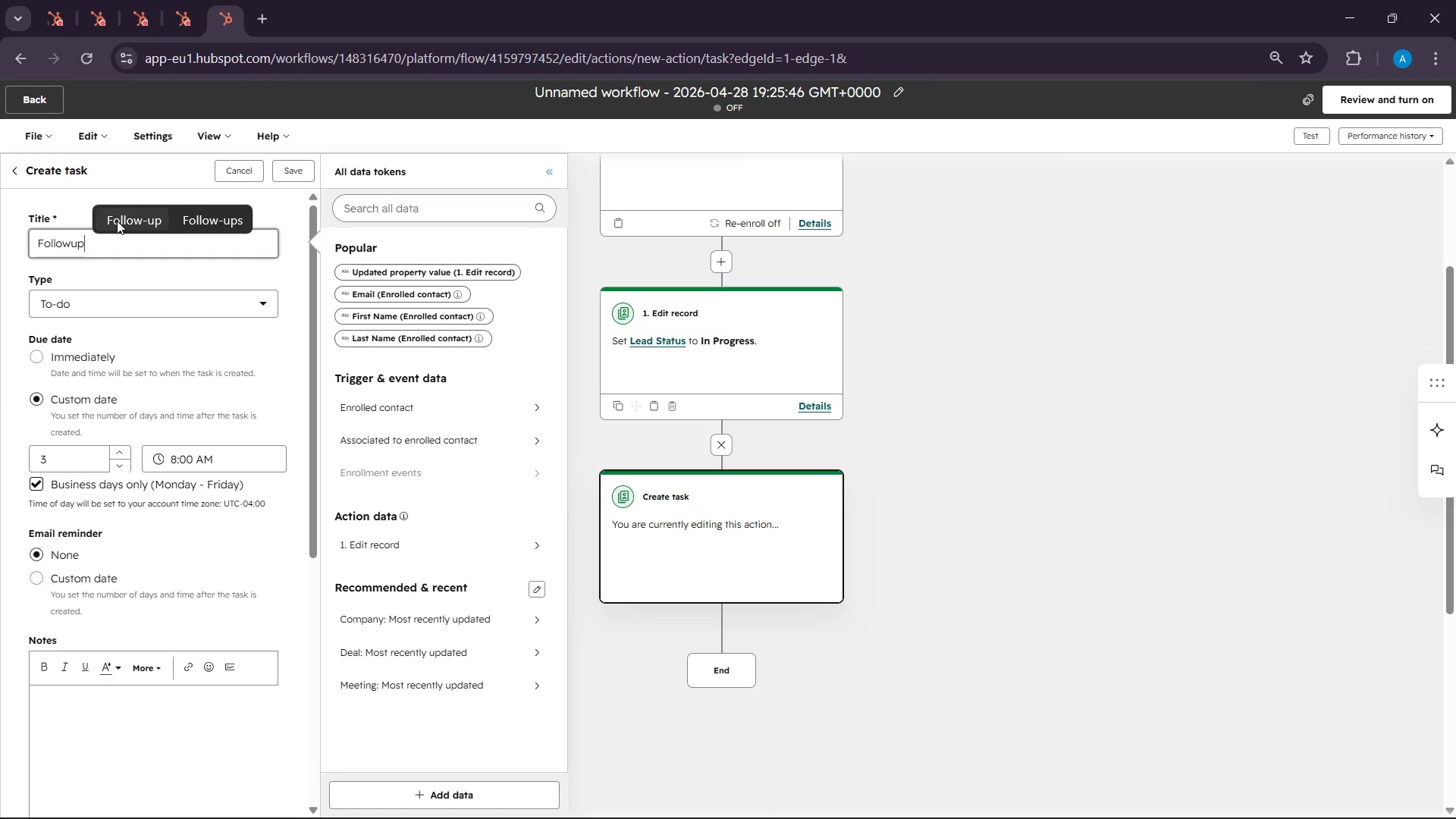 
left_click([117, 221])
 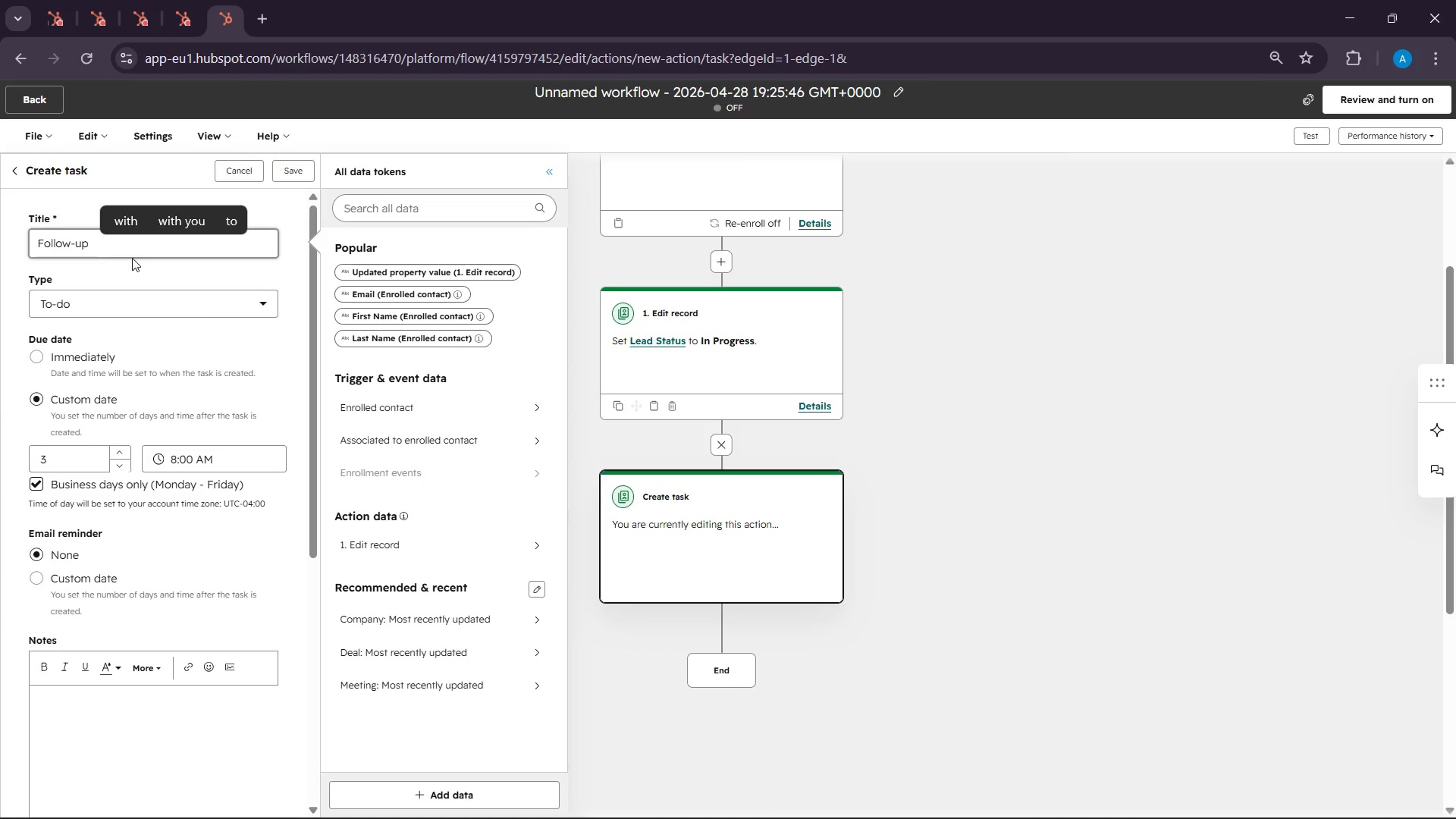 
key(Backspace)
key(Backspace)
key(Backspace)
key(Backspace)
type( up with high enga)
 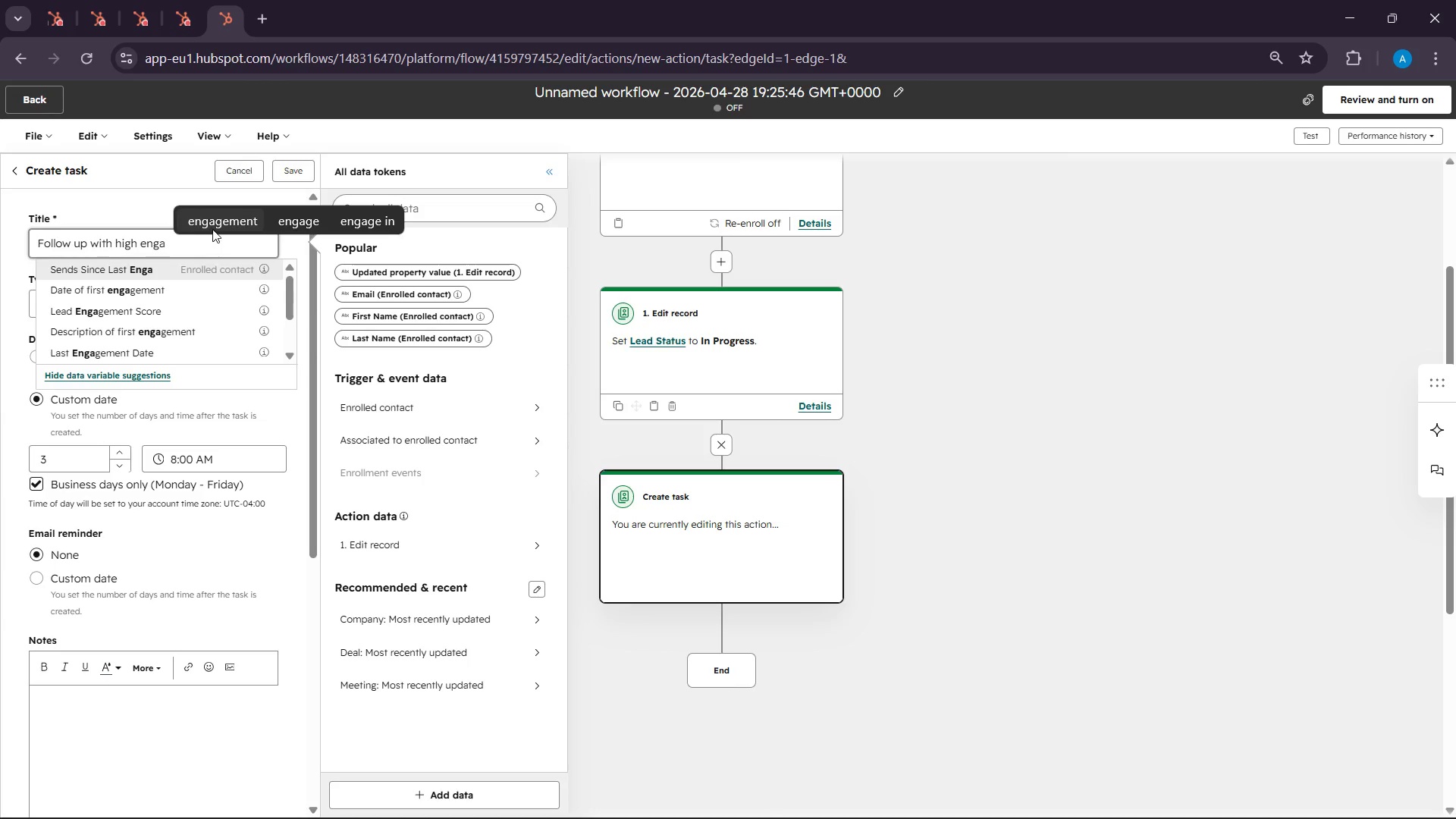 
left_click([212, 229])
 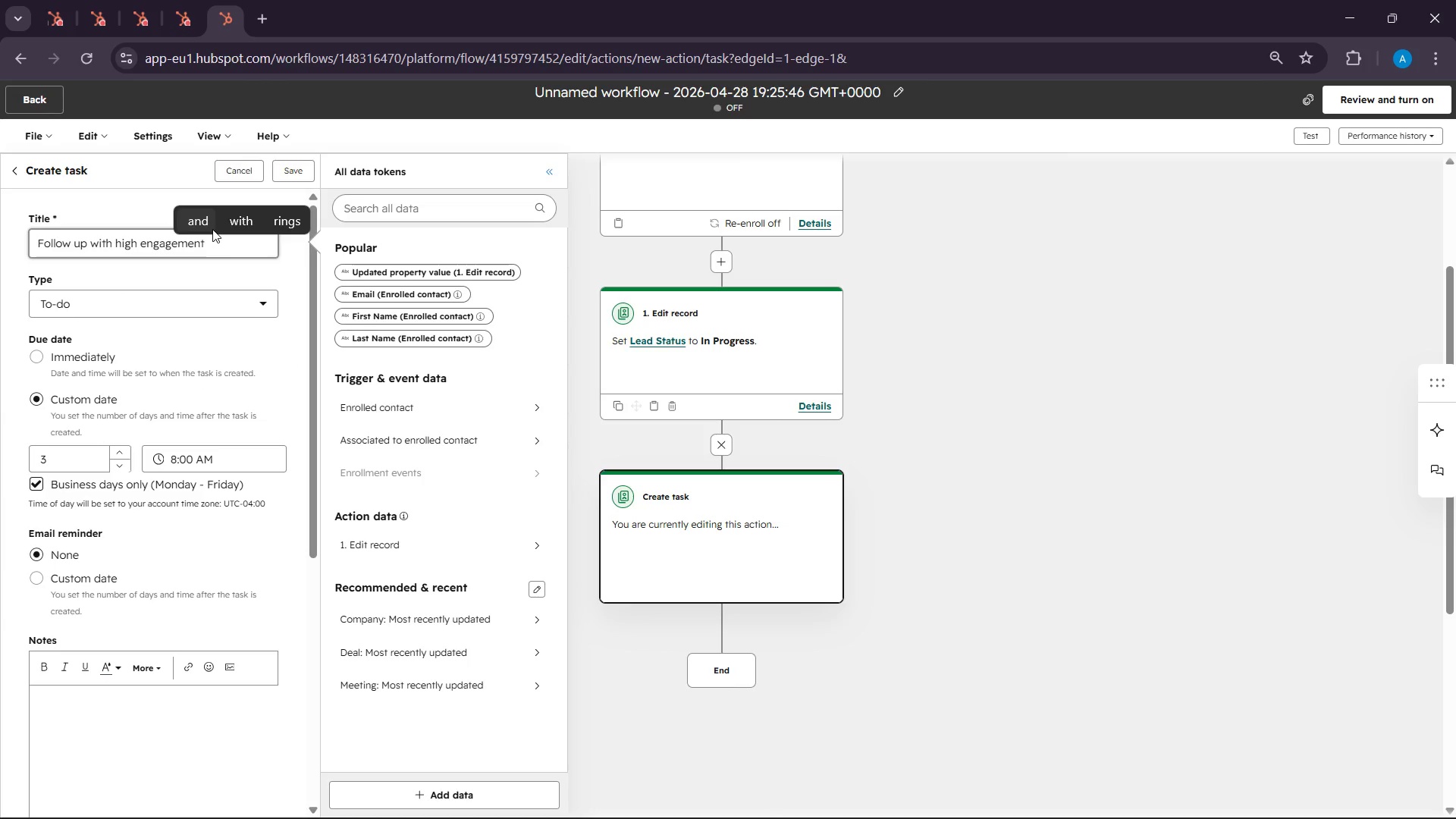 
type(sx)
key(Backspace)
type(core)
 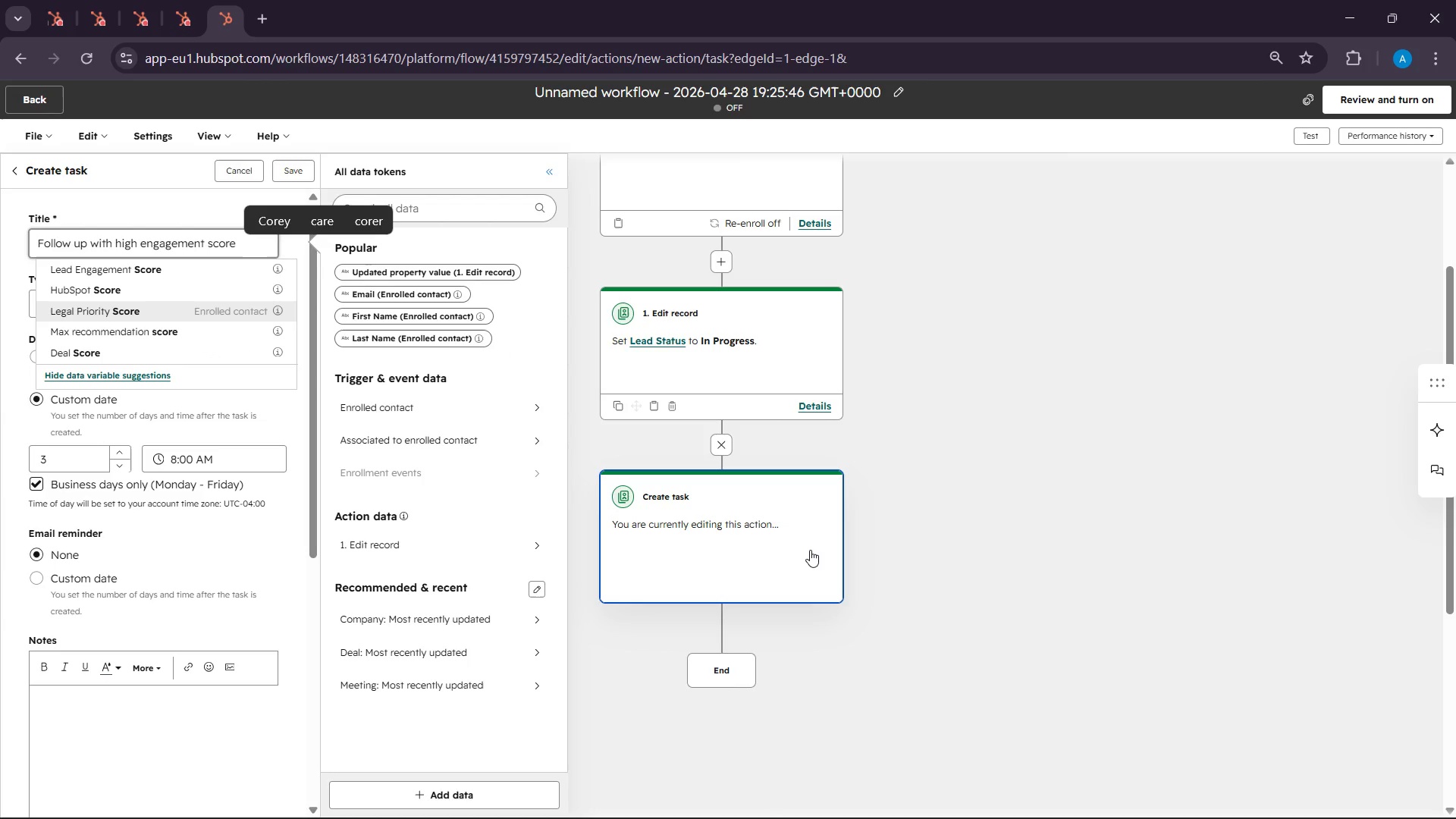 
wait(6.38)
 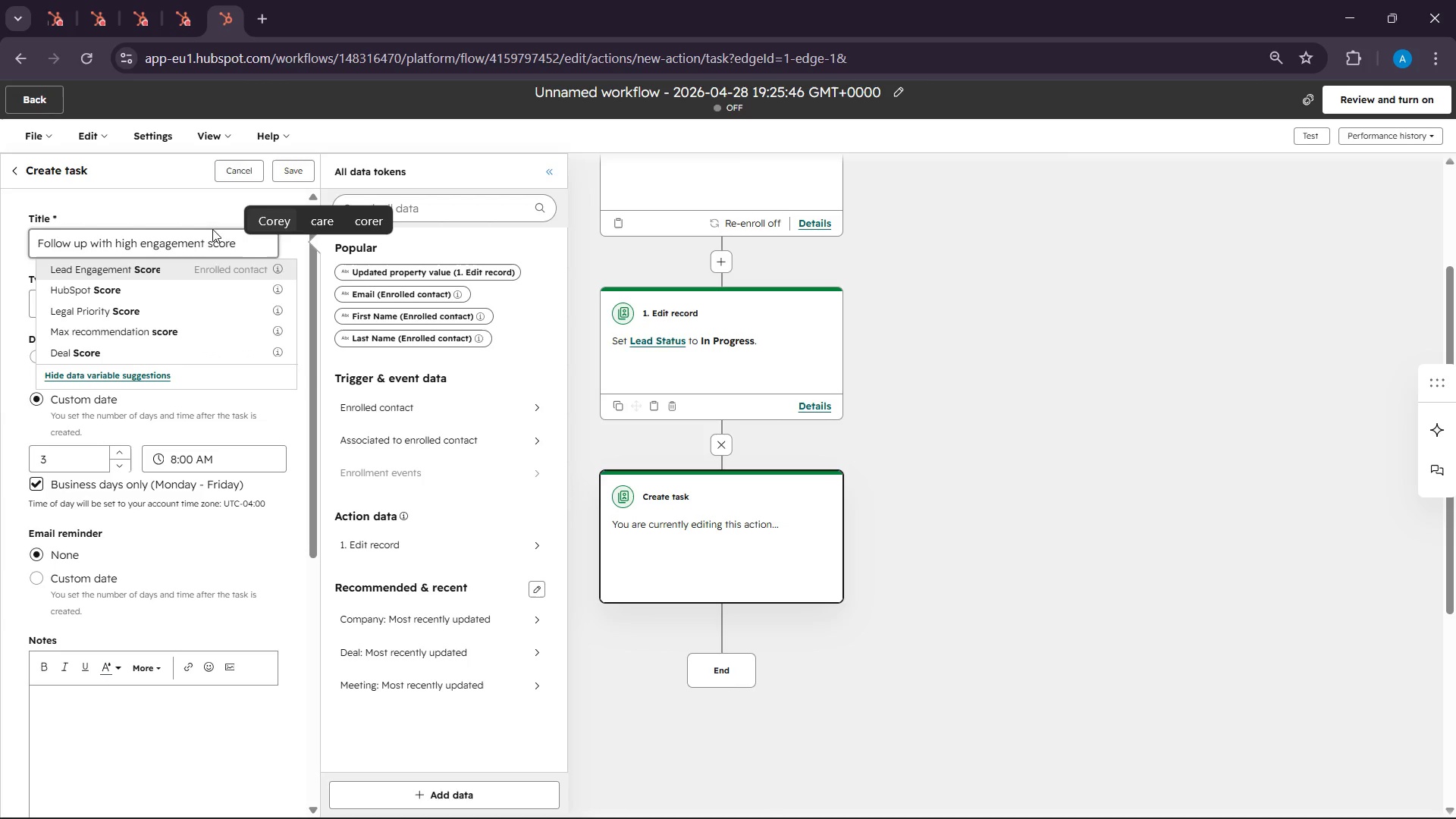 
key(Backspace)
key(Backspace)
key(Backspace)
key(Backspace)
key(Backspace)
type(lead)
 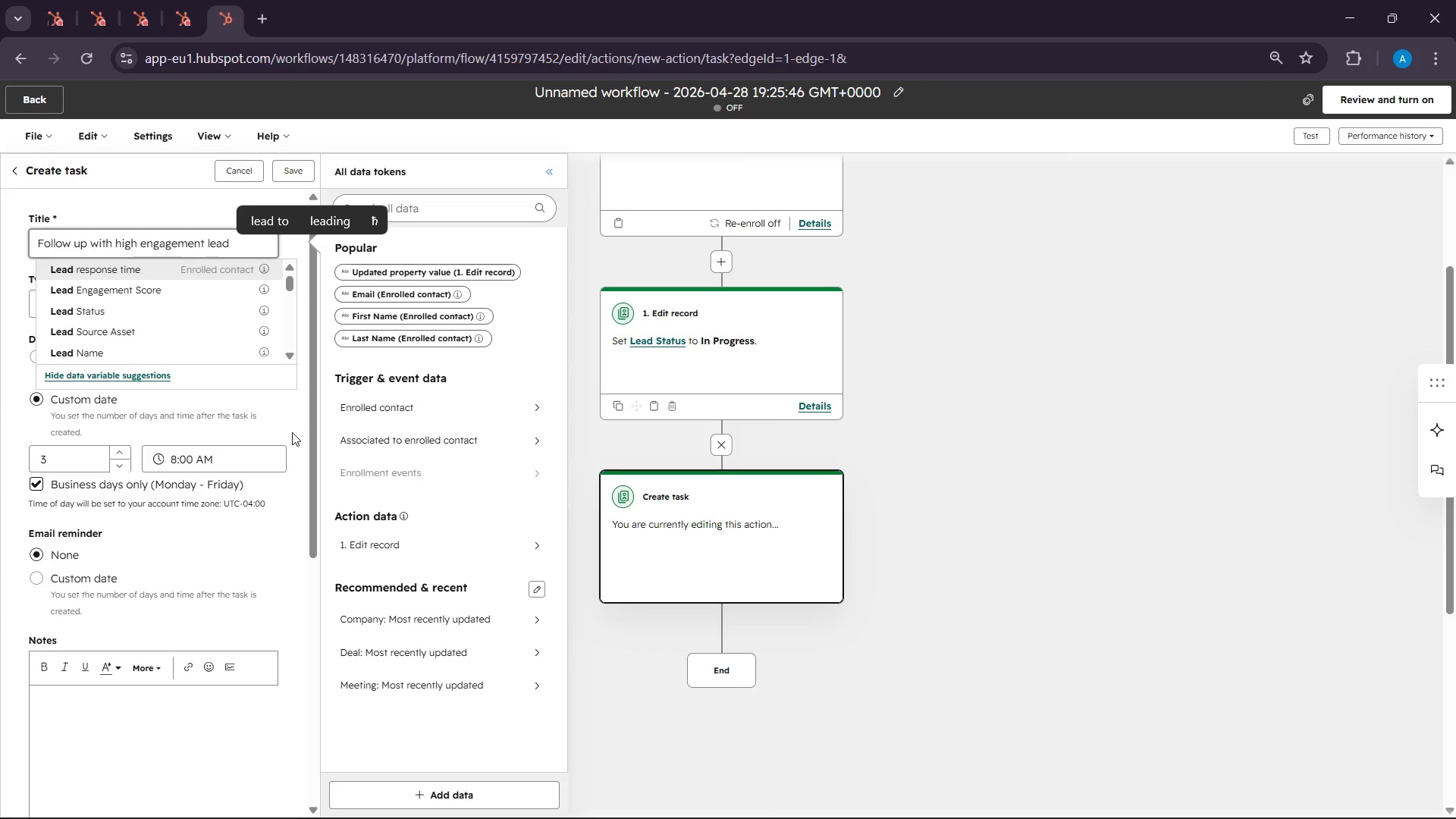 
left_click([287, 433])
 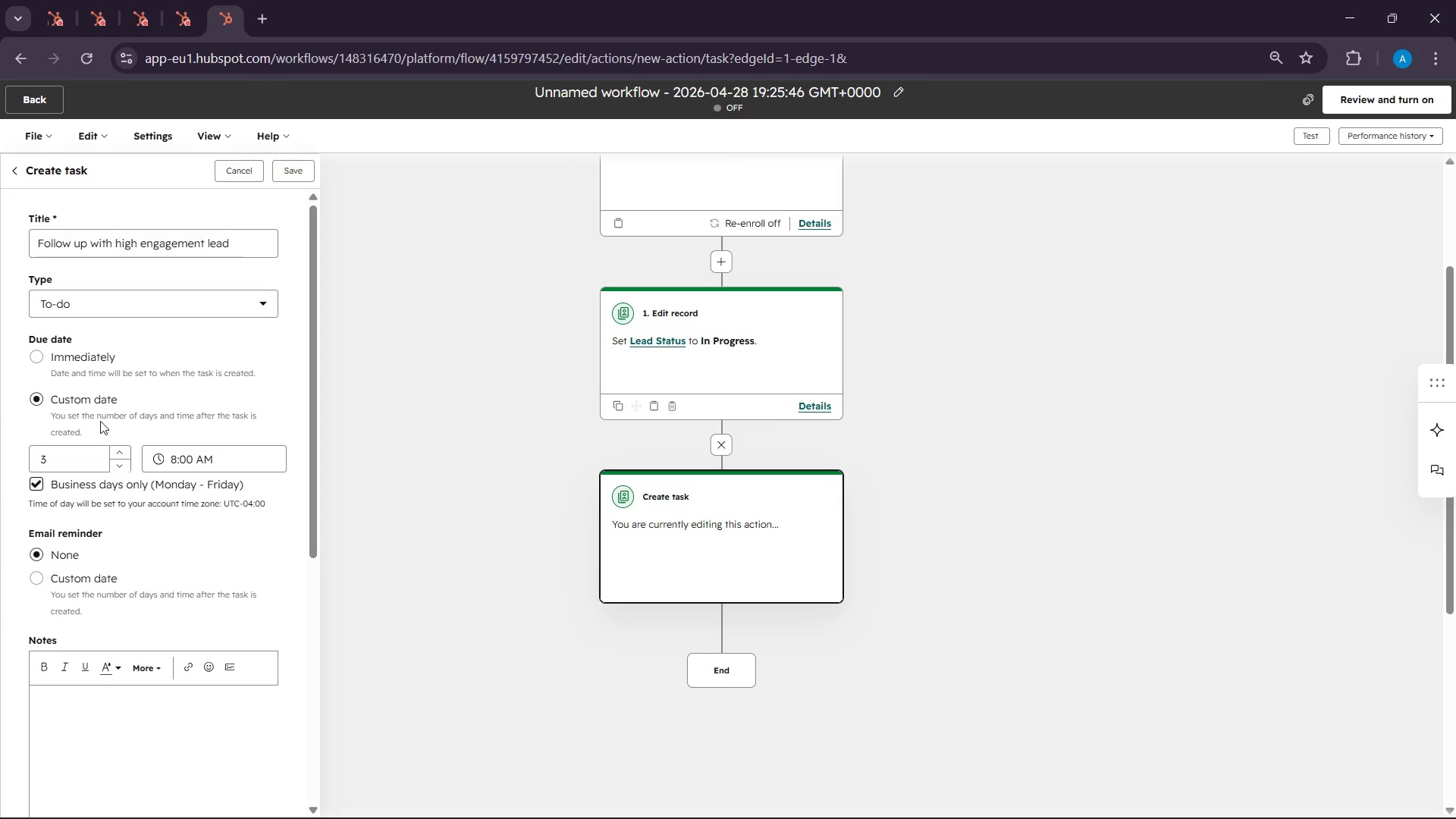 
scroll: coordinate [108, 428], scroll_direction: down, amount: 2.0
 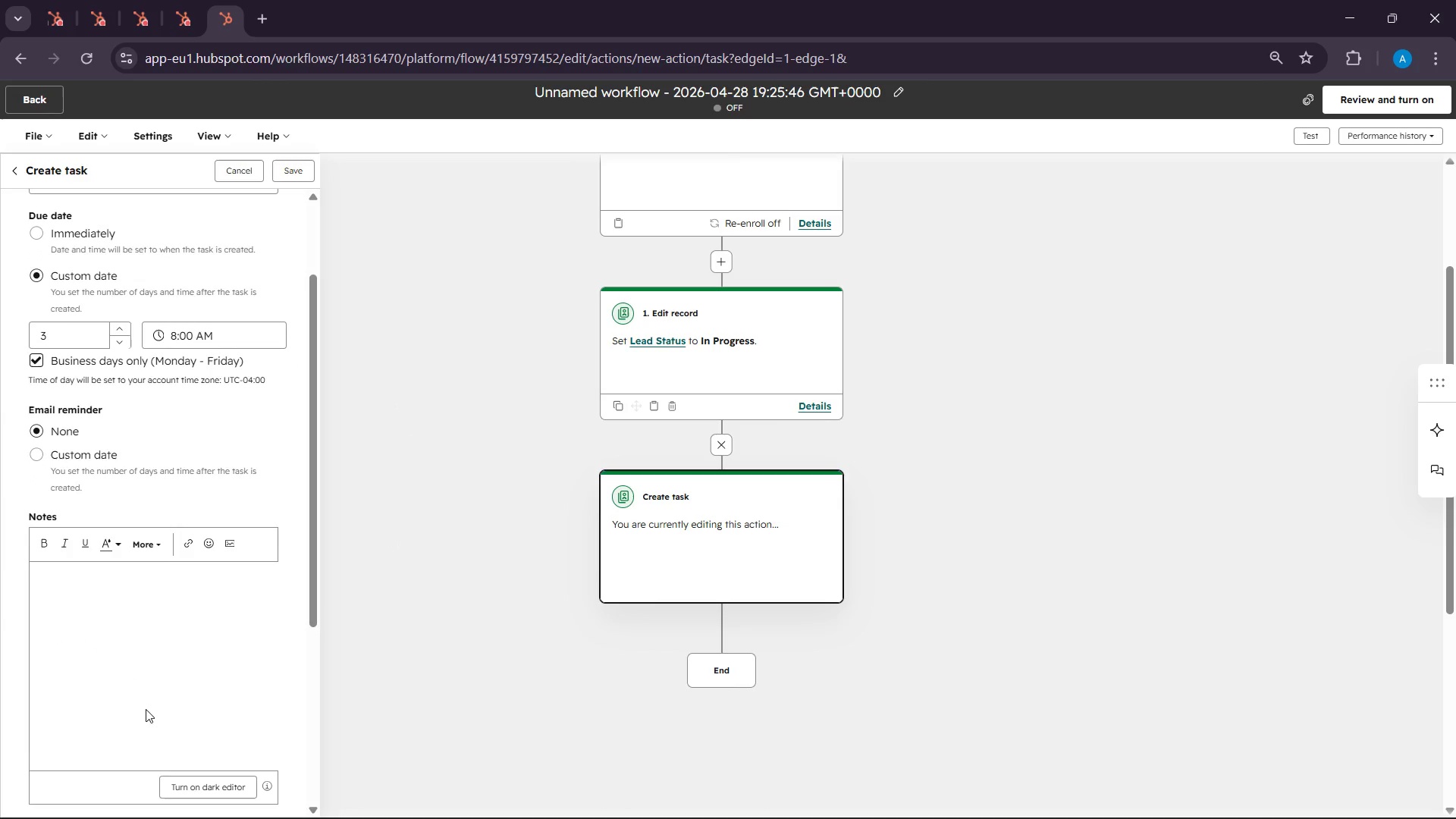 
scroll: coordinate [142, 696], scroll_direction: up, amount: 4.0
 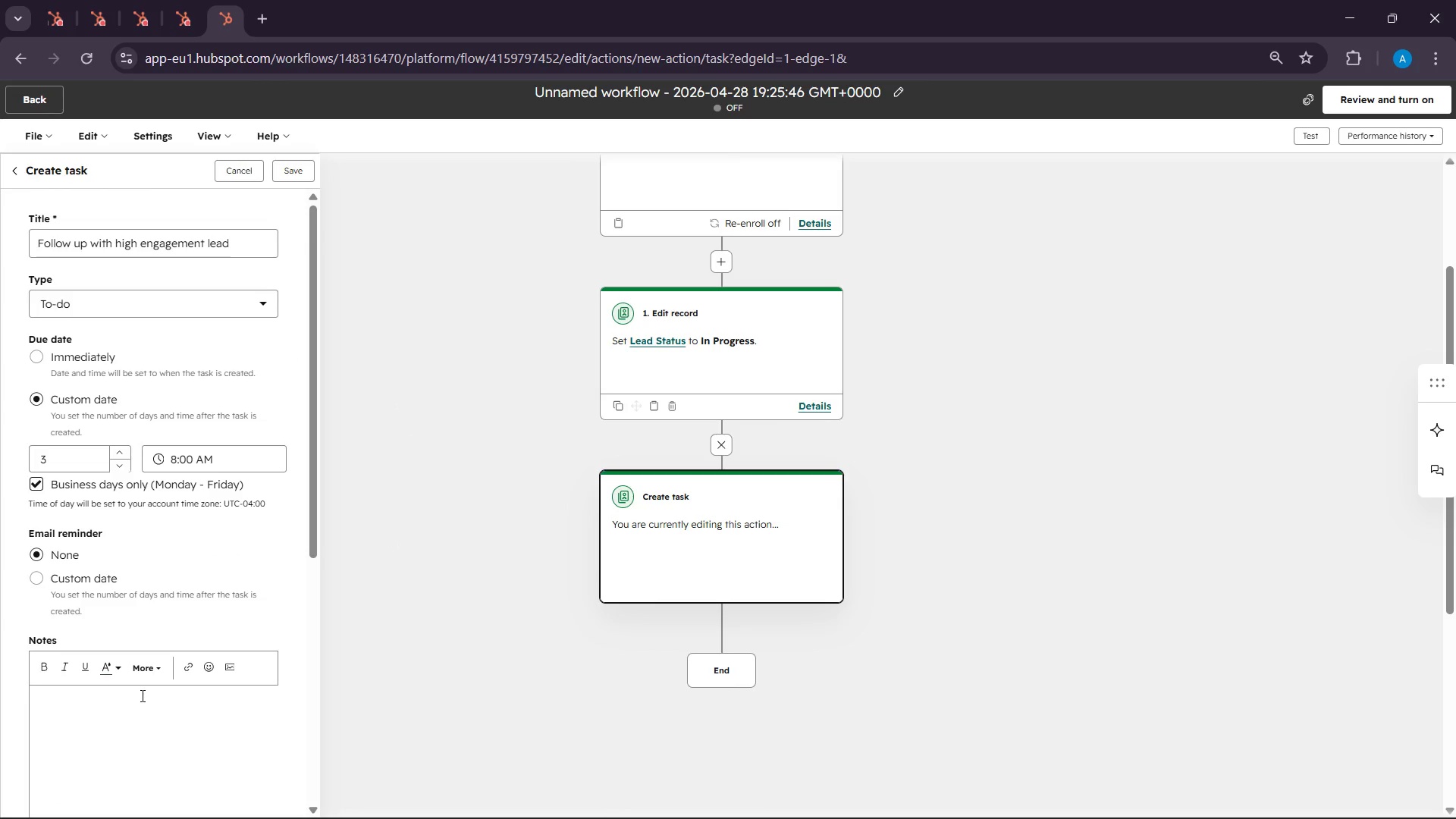 
scroll: coordinate [141, 693], scroll_direction: down, amount: 8.0
 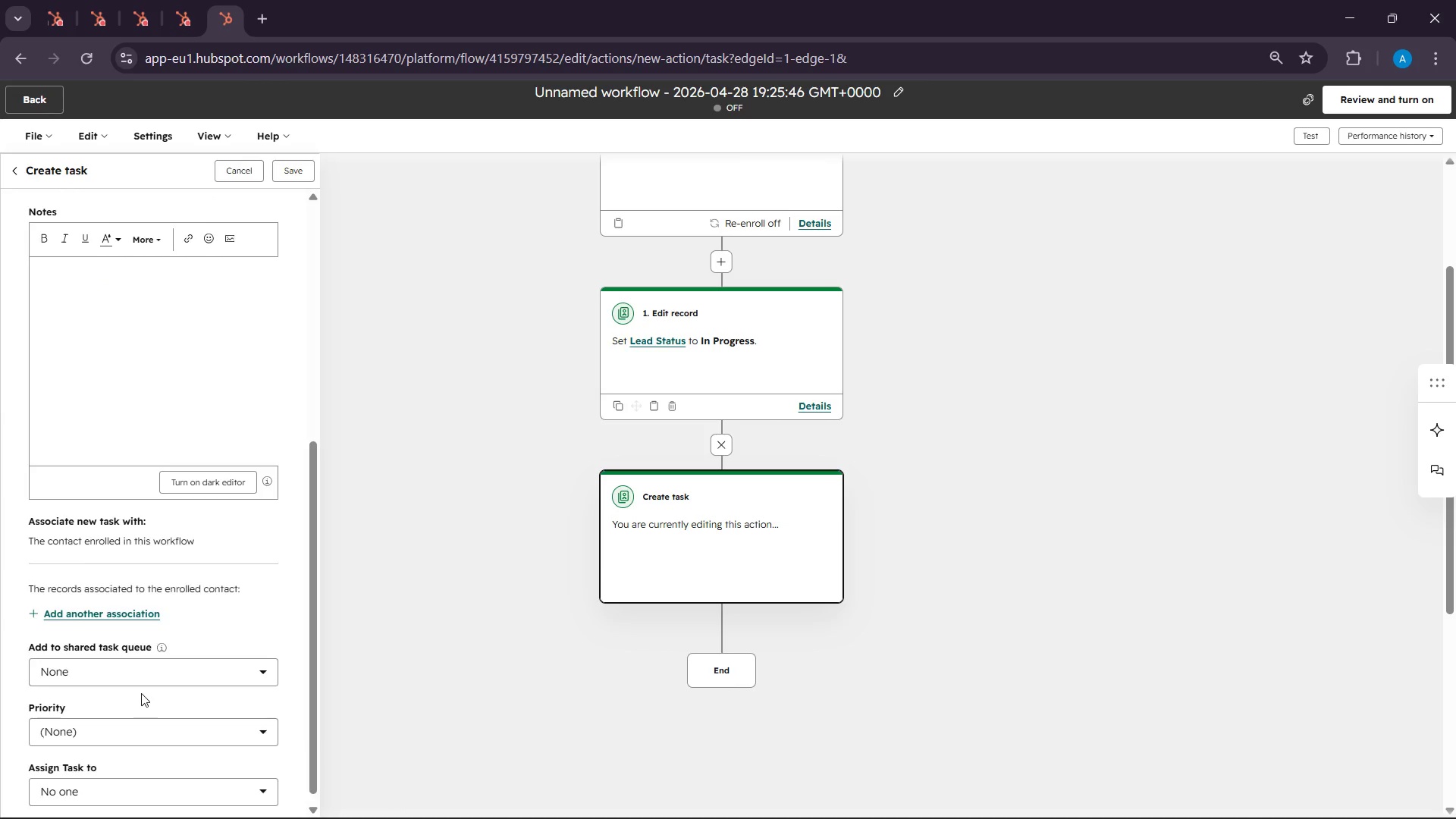 
scroll: coordinate [141, 693], scroll_direction: up, amount: 6.0
 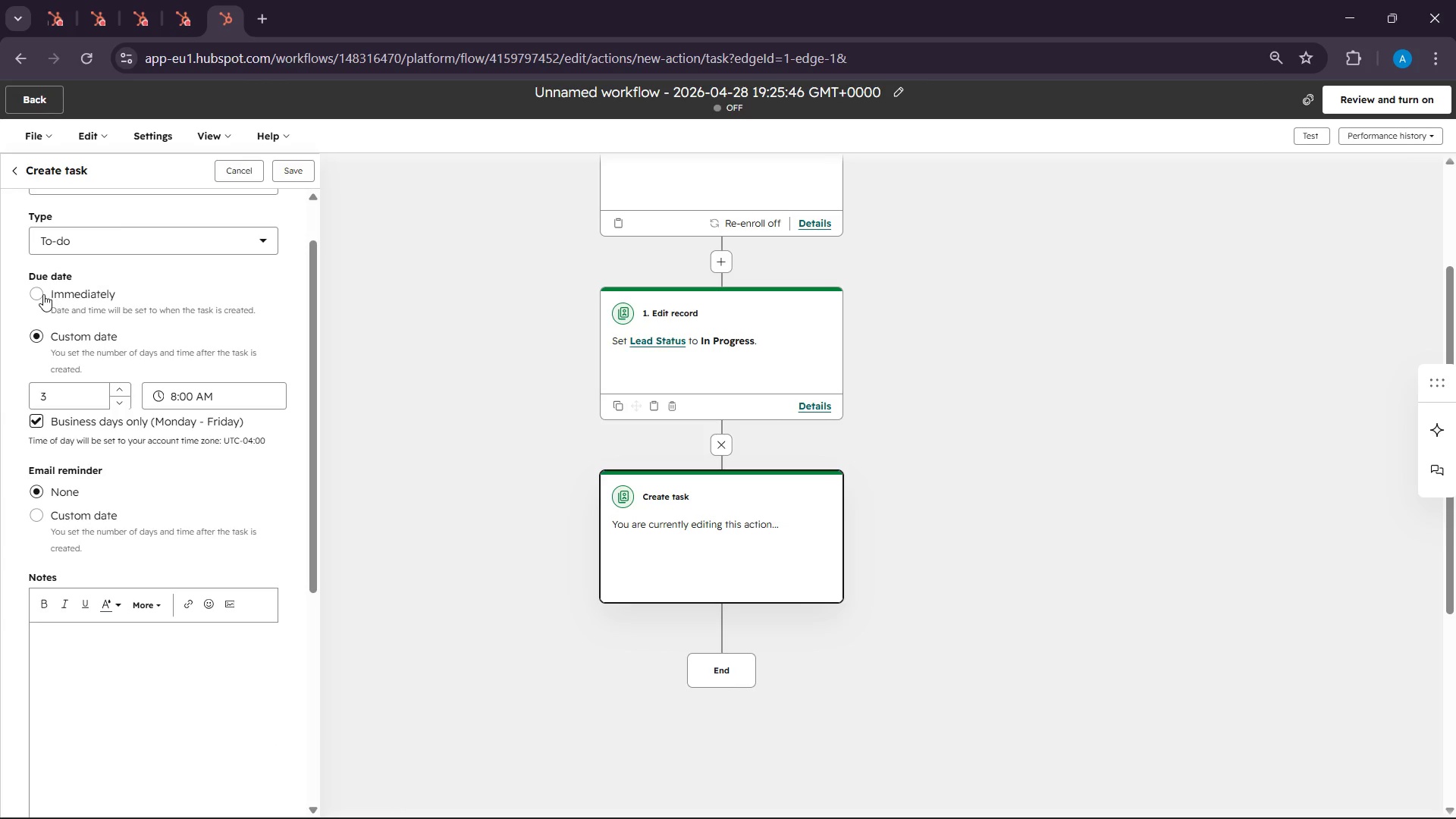 
left_click([43, 294])
 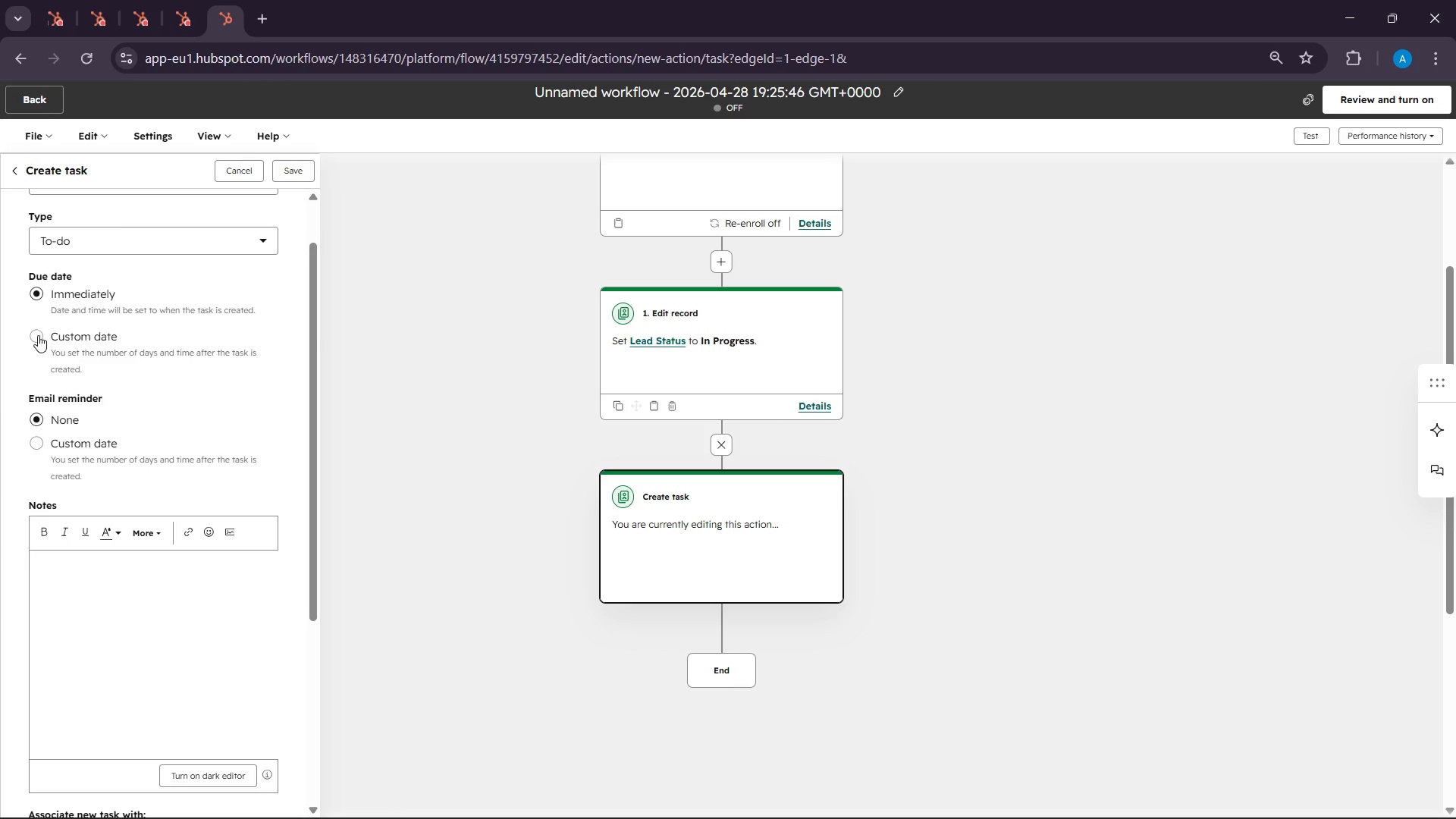 
left_click([38, 335])
 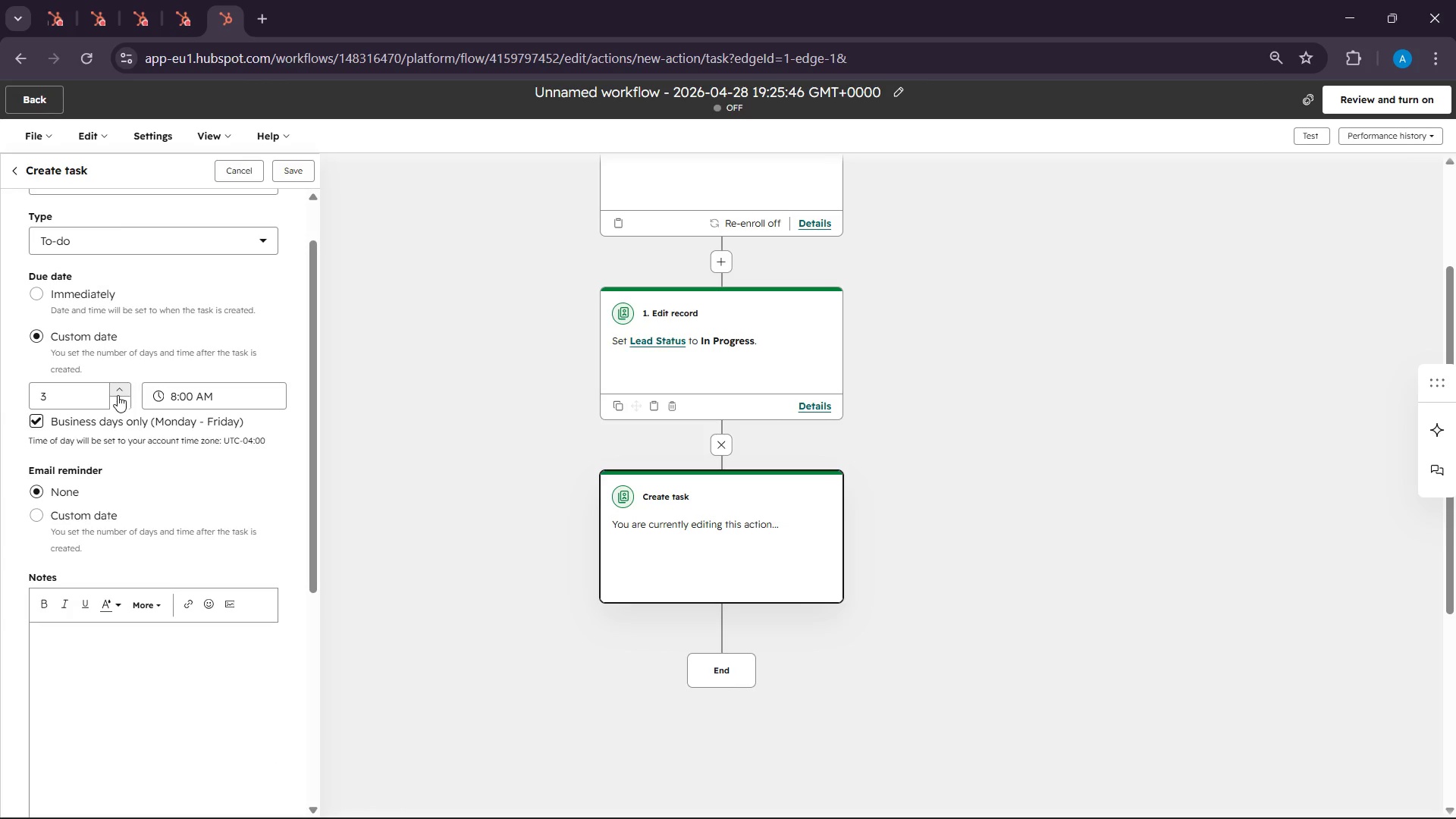 
left_click([118, 395])
 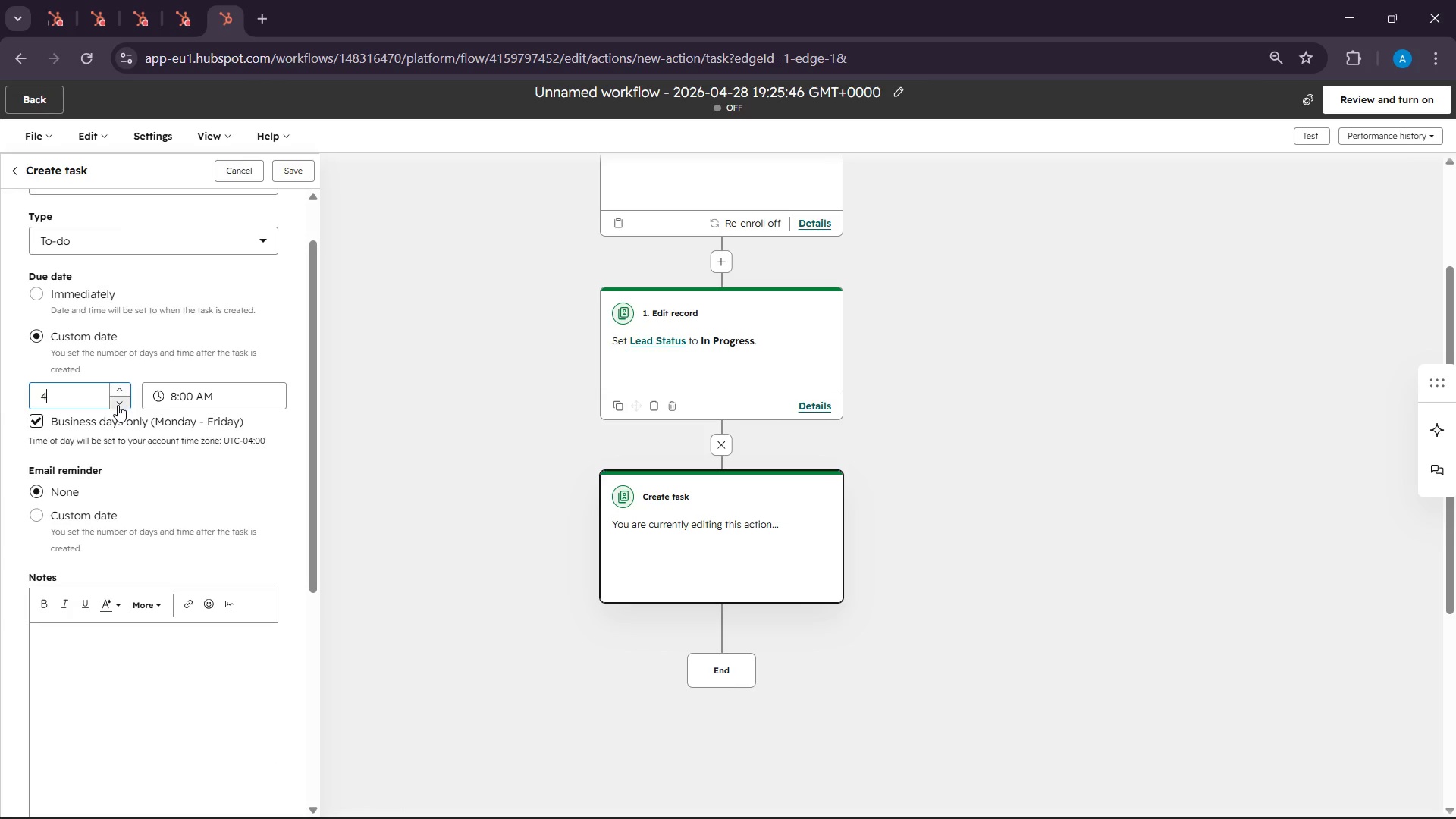 
left_click([118, 405])
 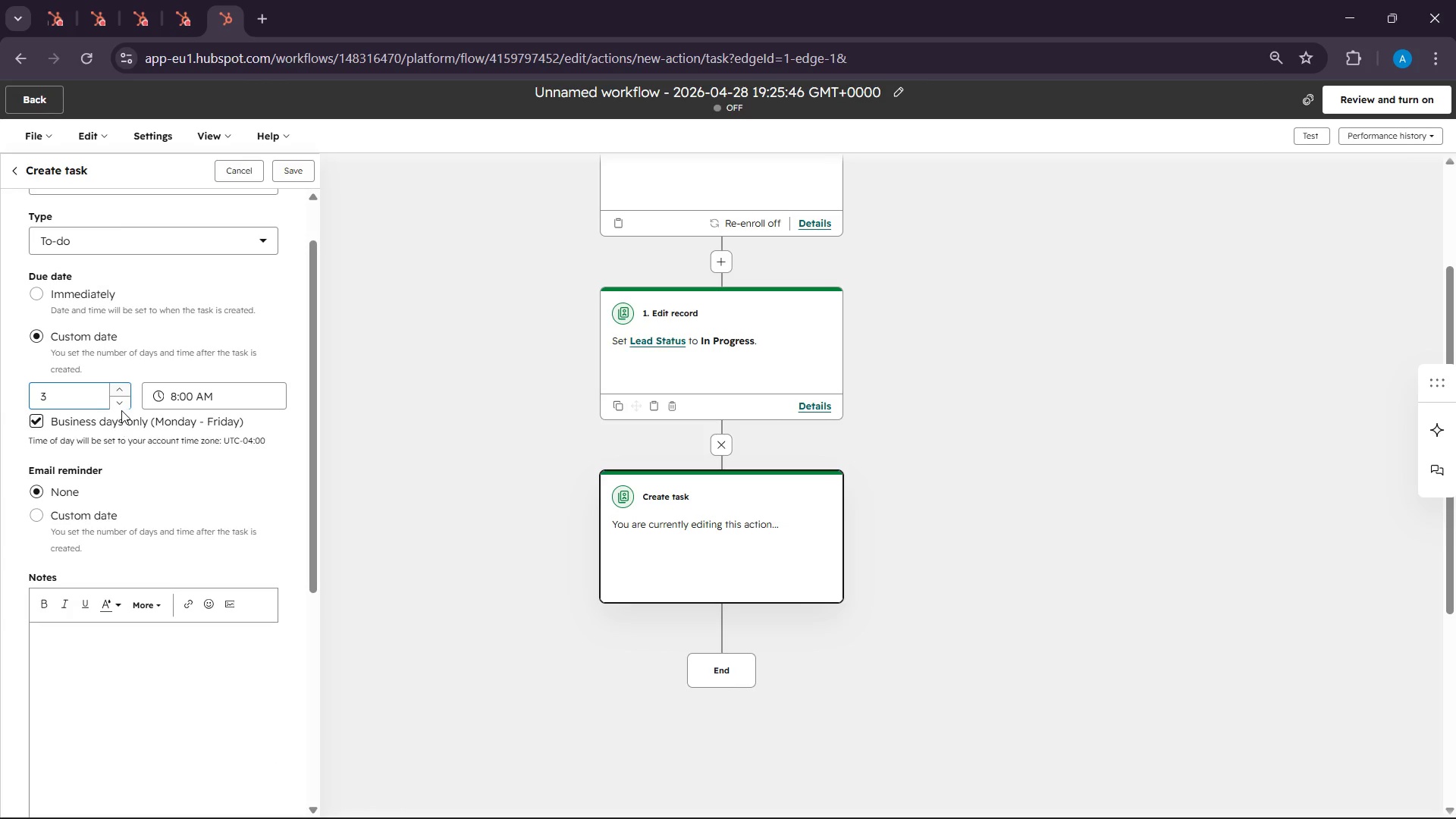 
left_click([121, 410])
 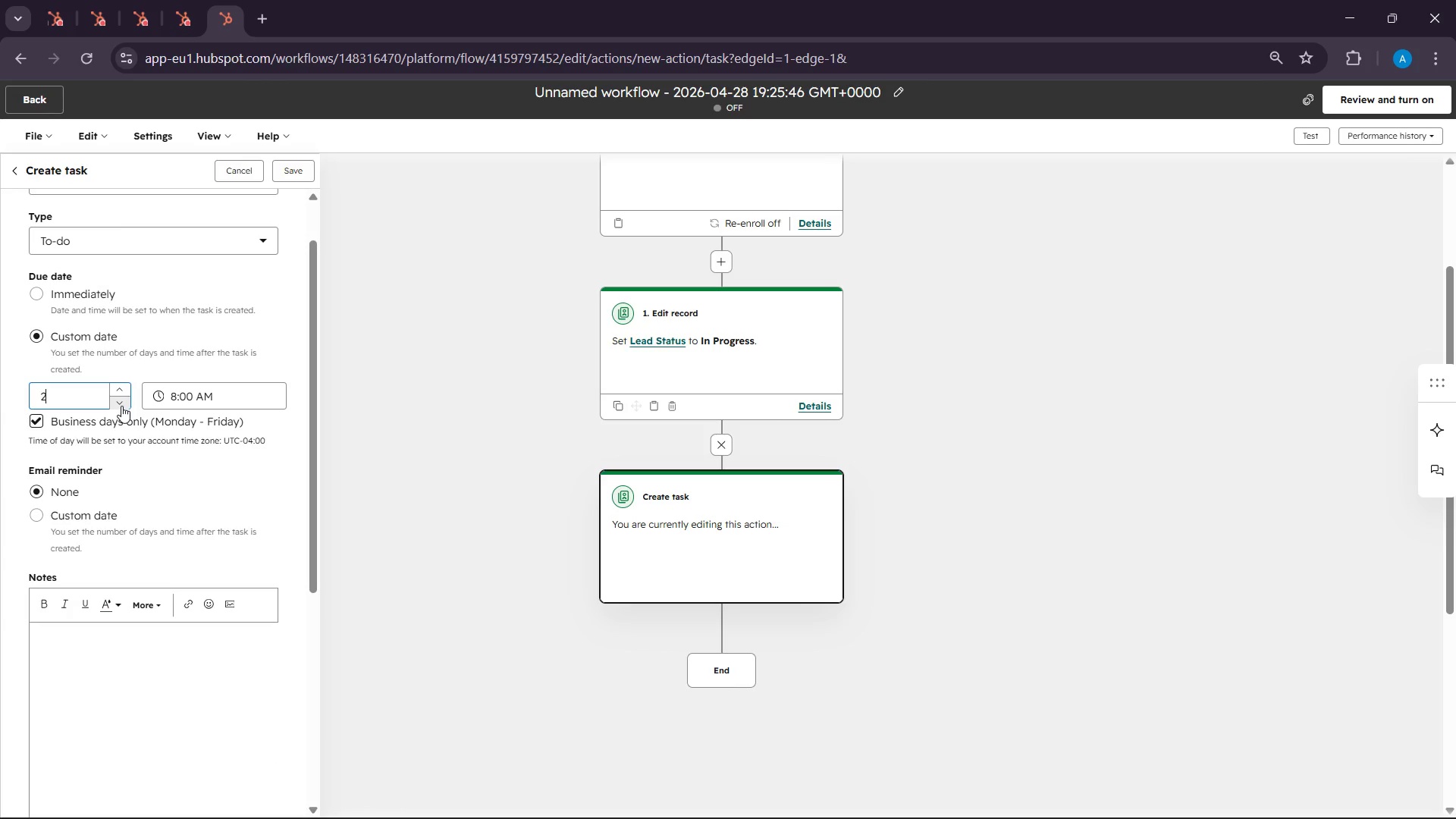 
double_click([121, 406])
 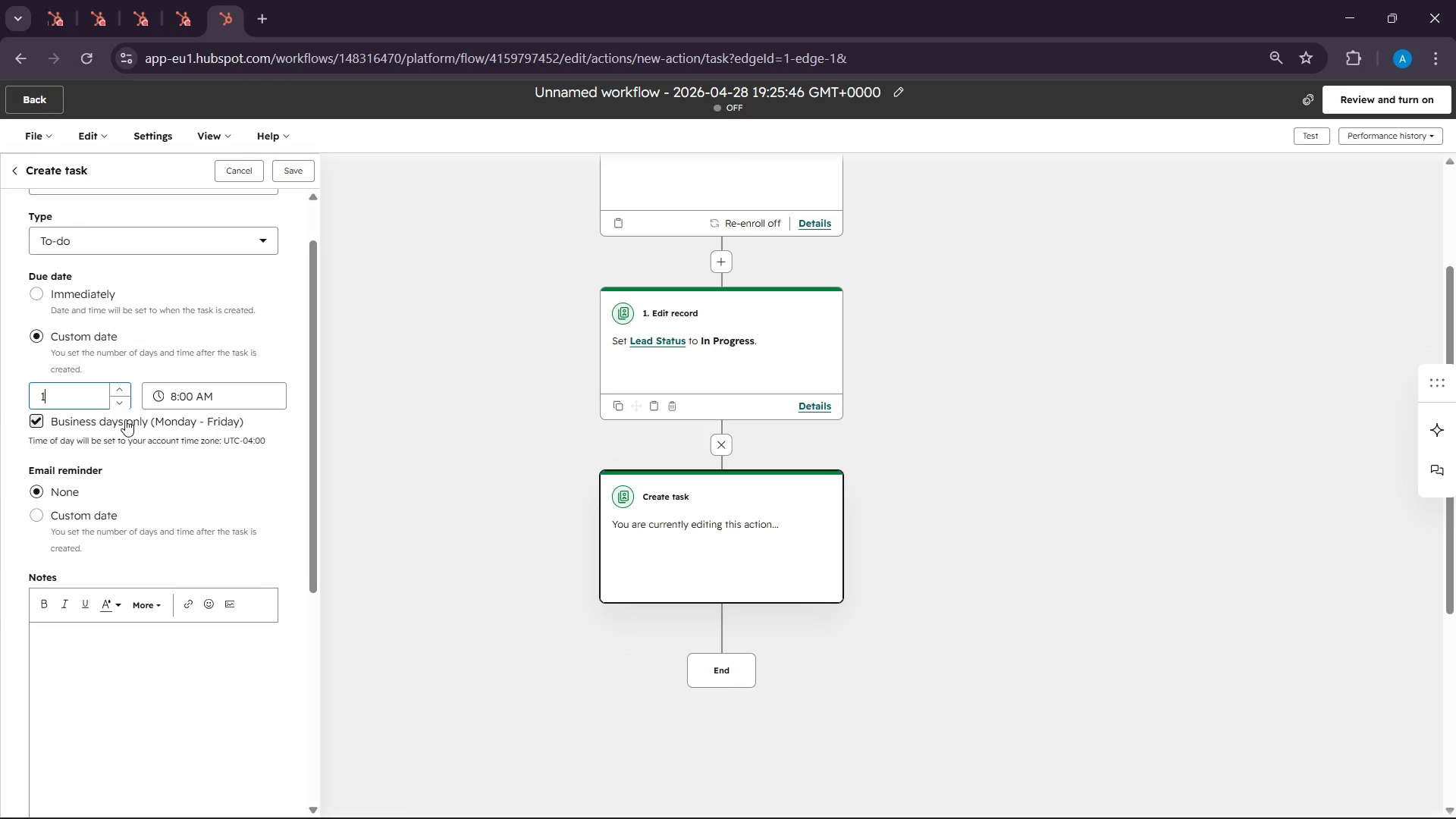 
wait(5.72)
 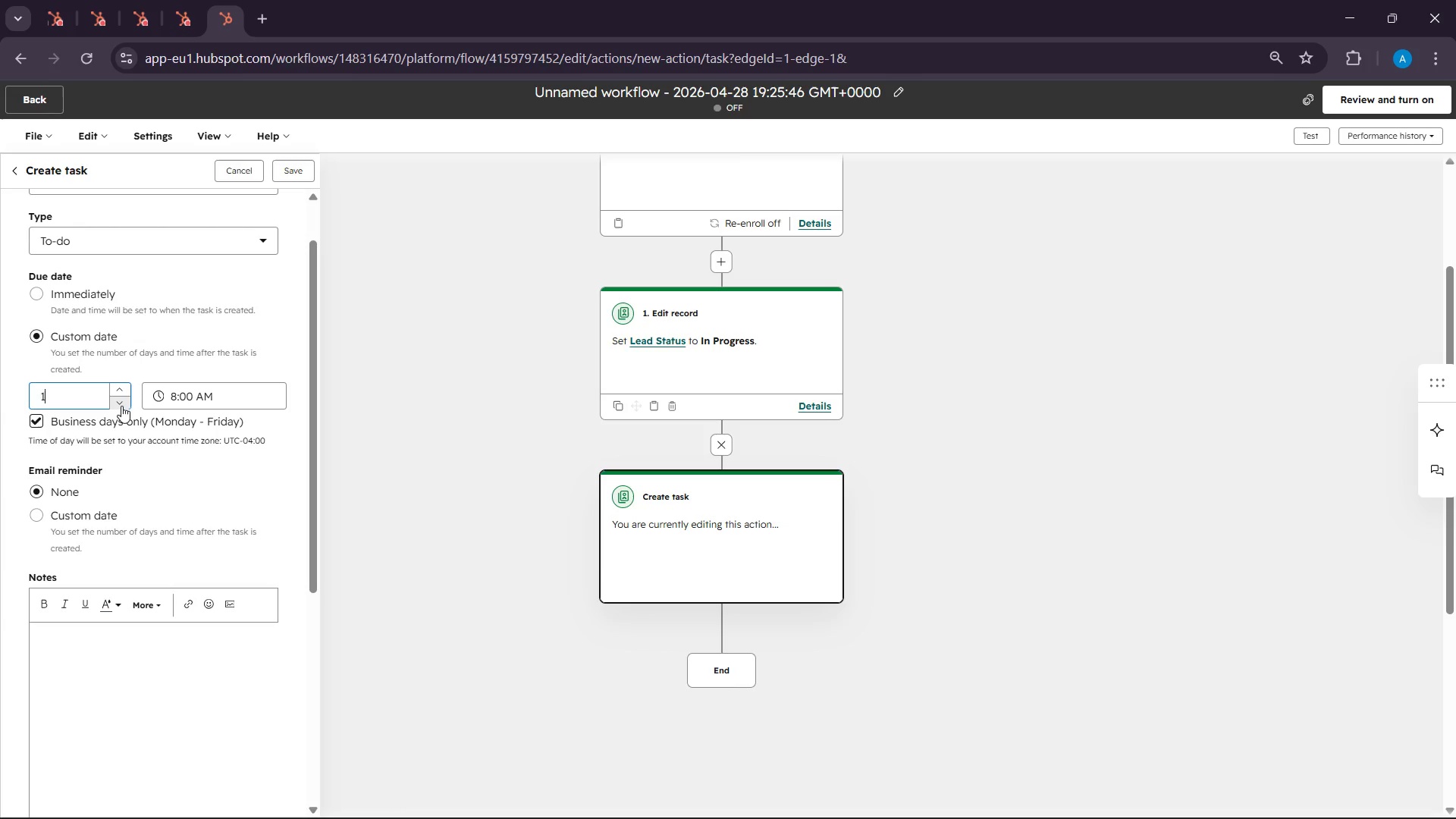 
scroll: coordinate [185, 622], scroll_direction: down, amount: 5.0
 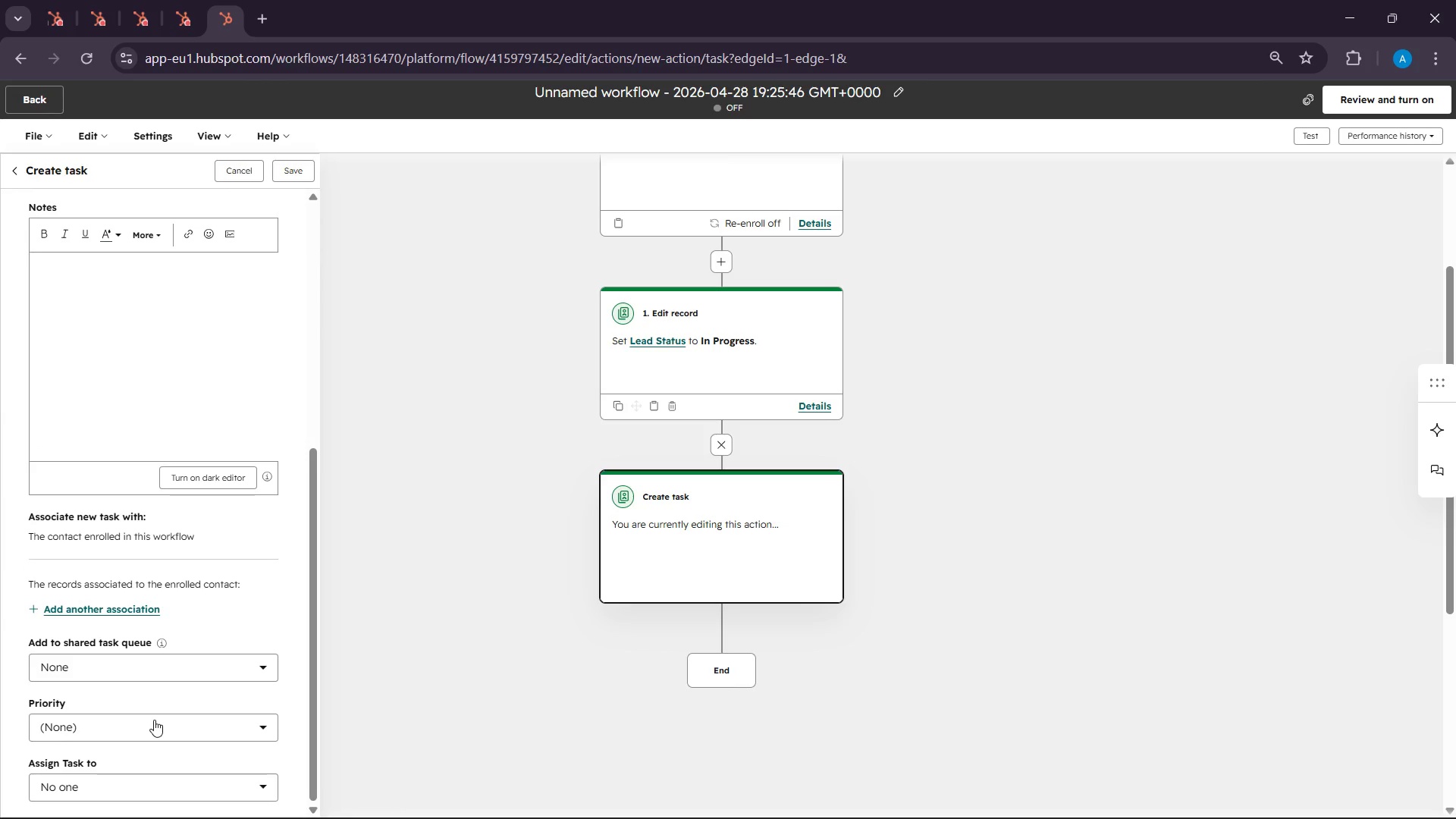 
left_click([154, 720])
 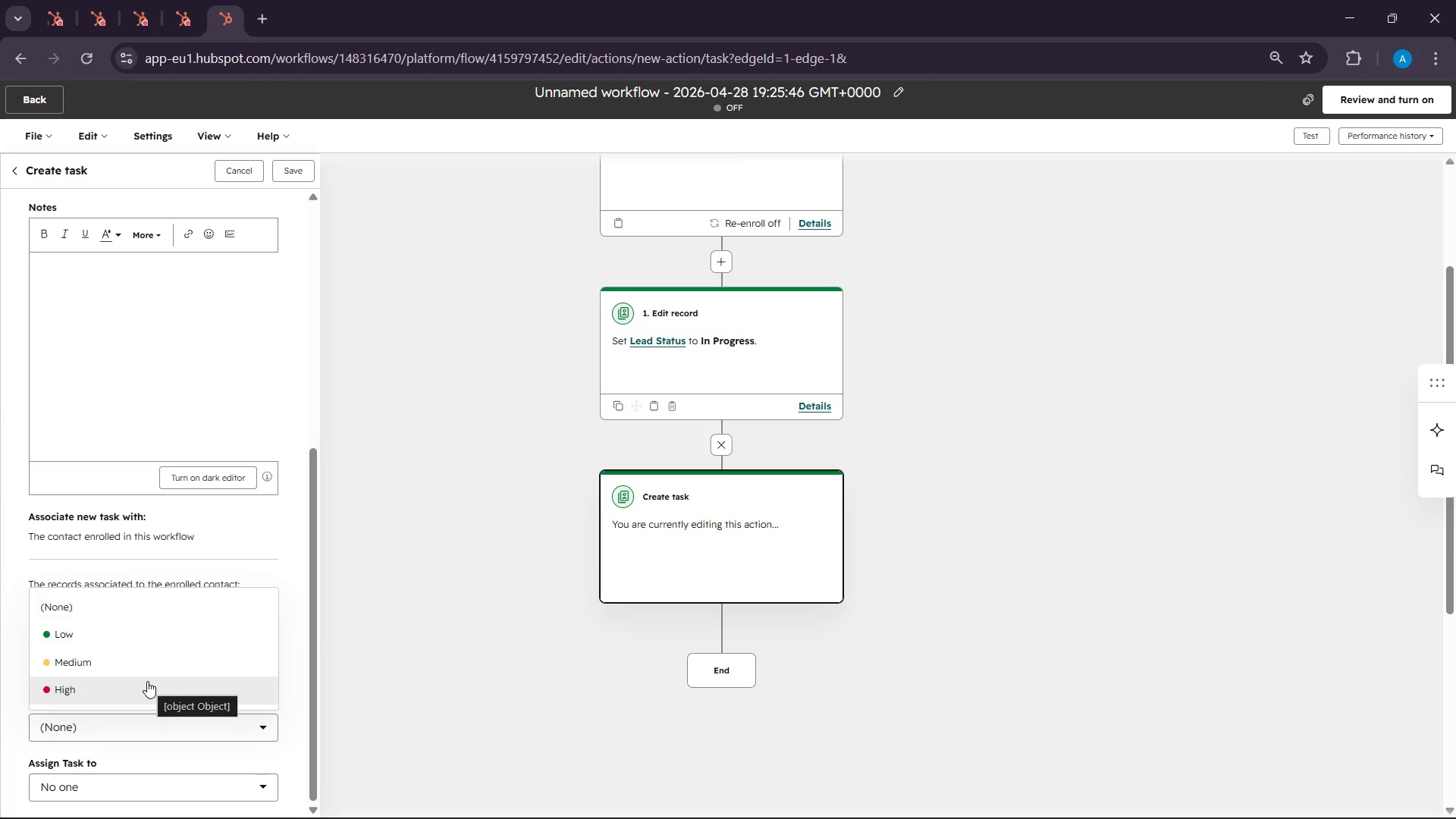 
left_click([147, 681])
 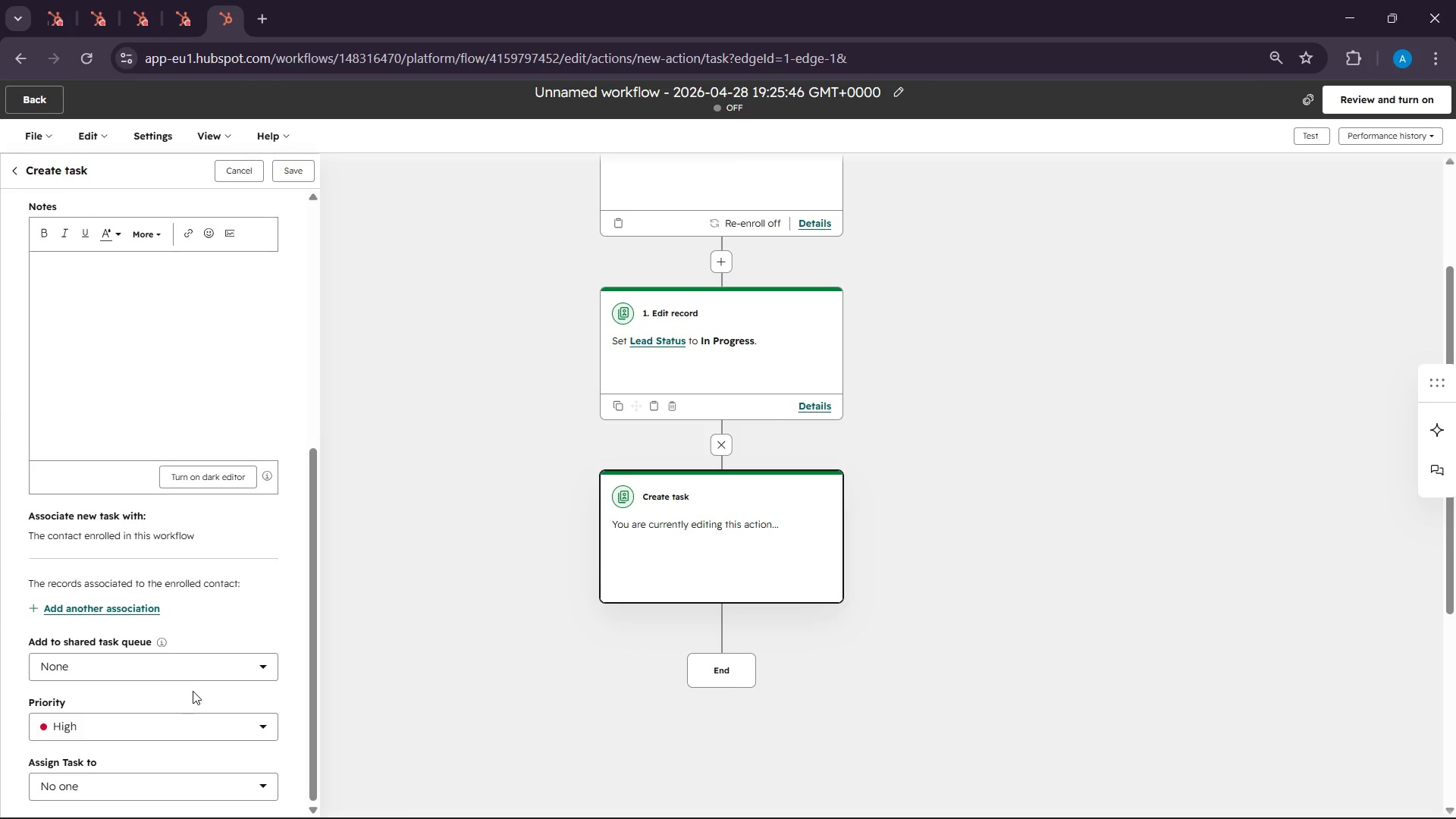 
scroll: coordinate [193, 691], scroll_direction: down, amount: 2.0
 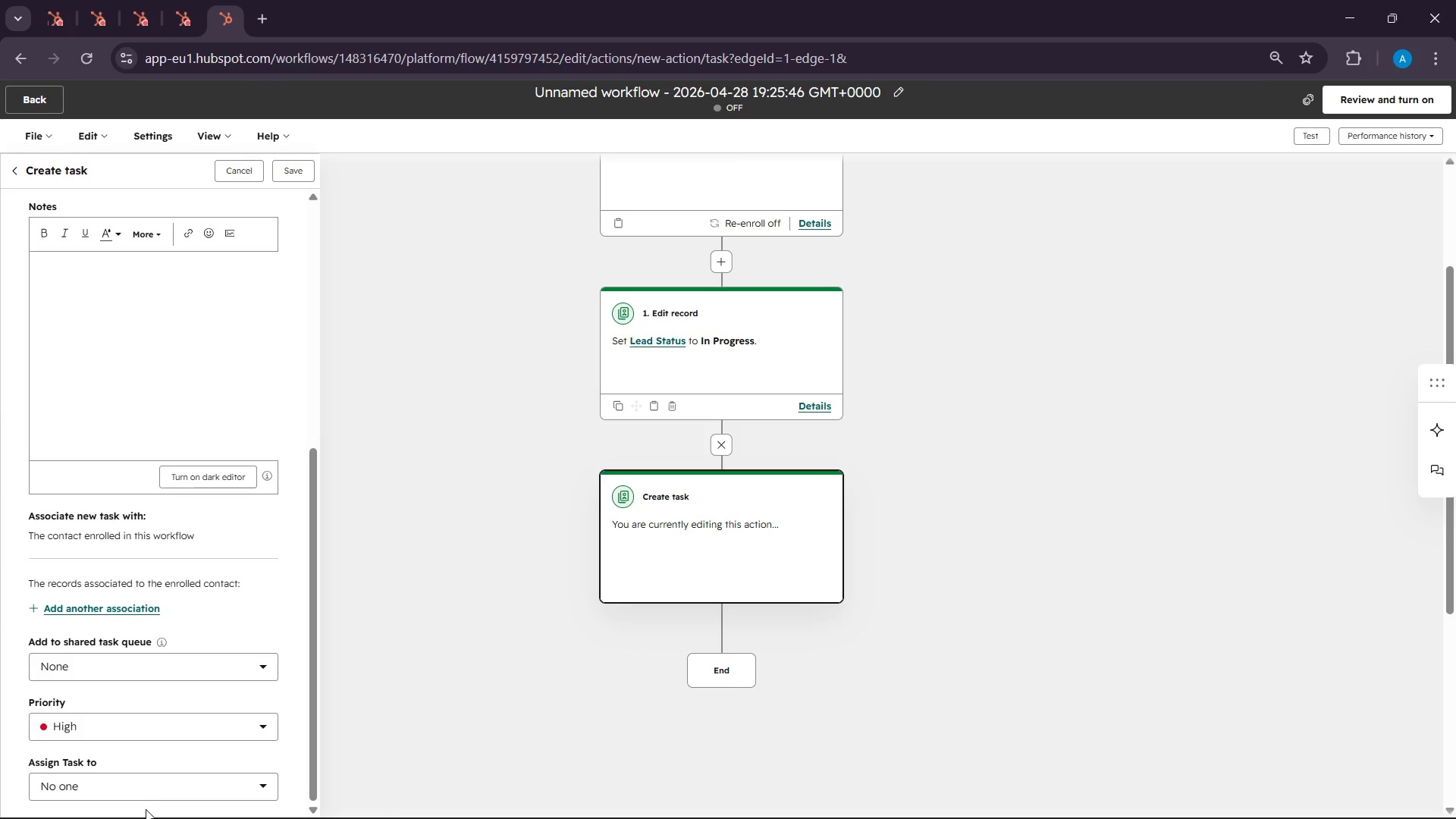 
left_click([145, 783])
 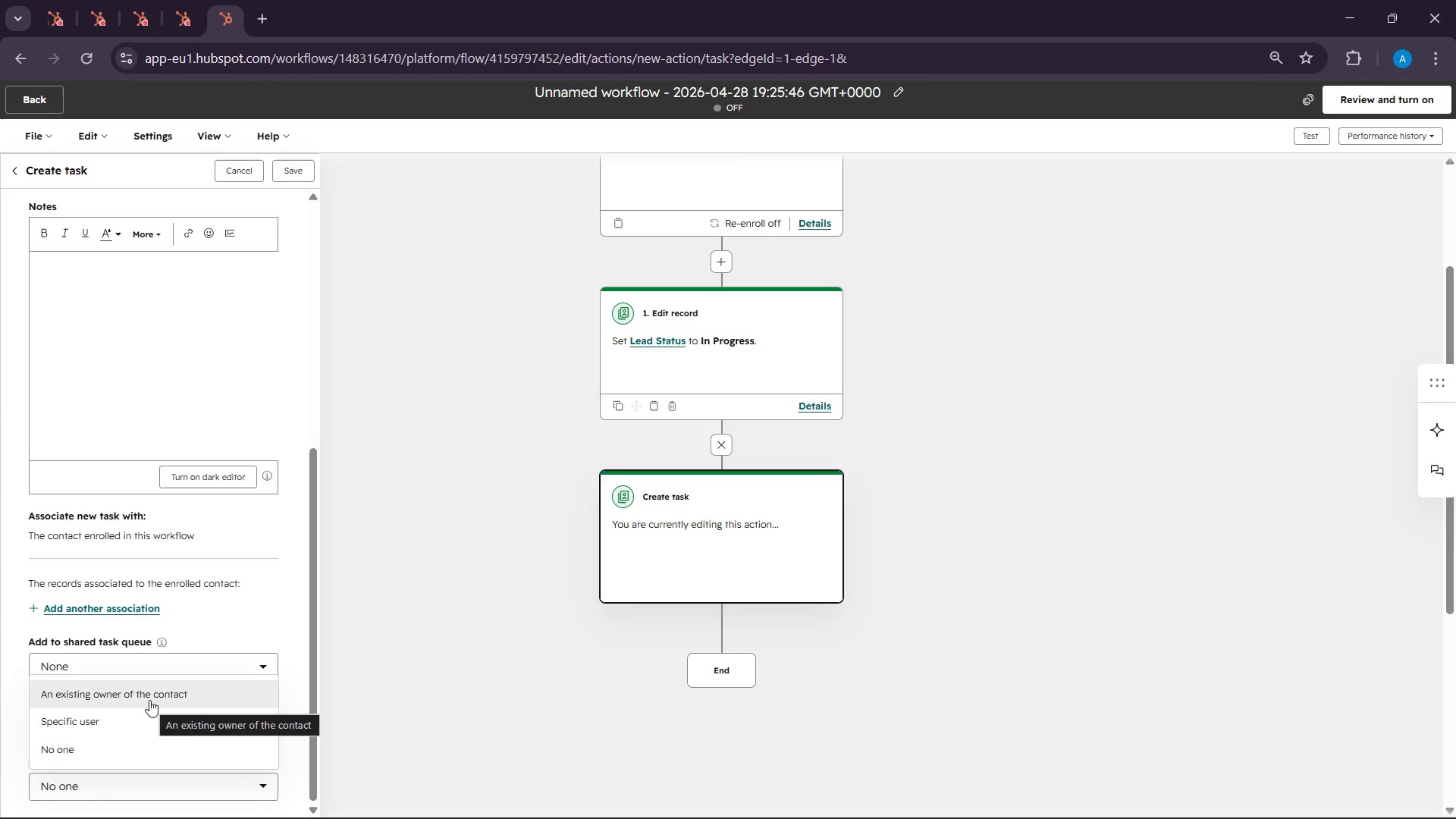 
left_click([149, 700])
 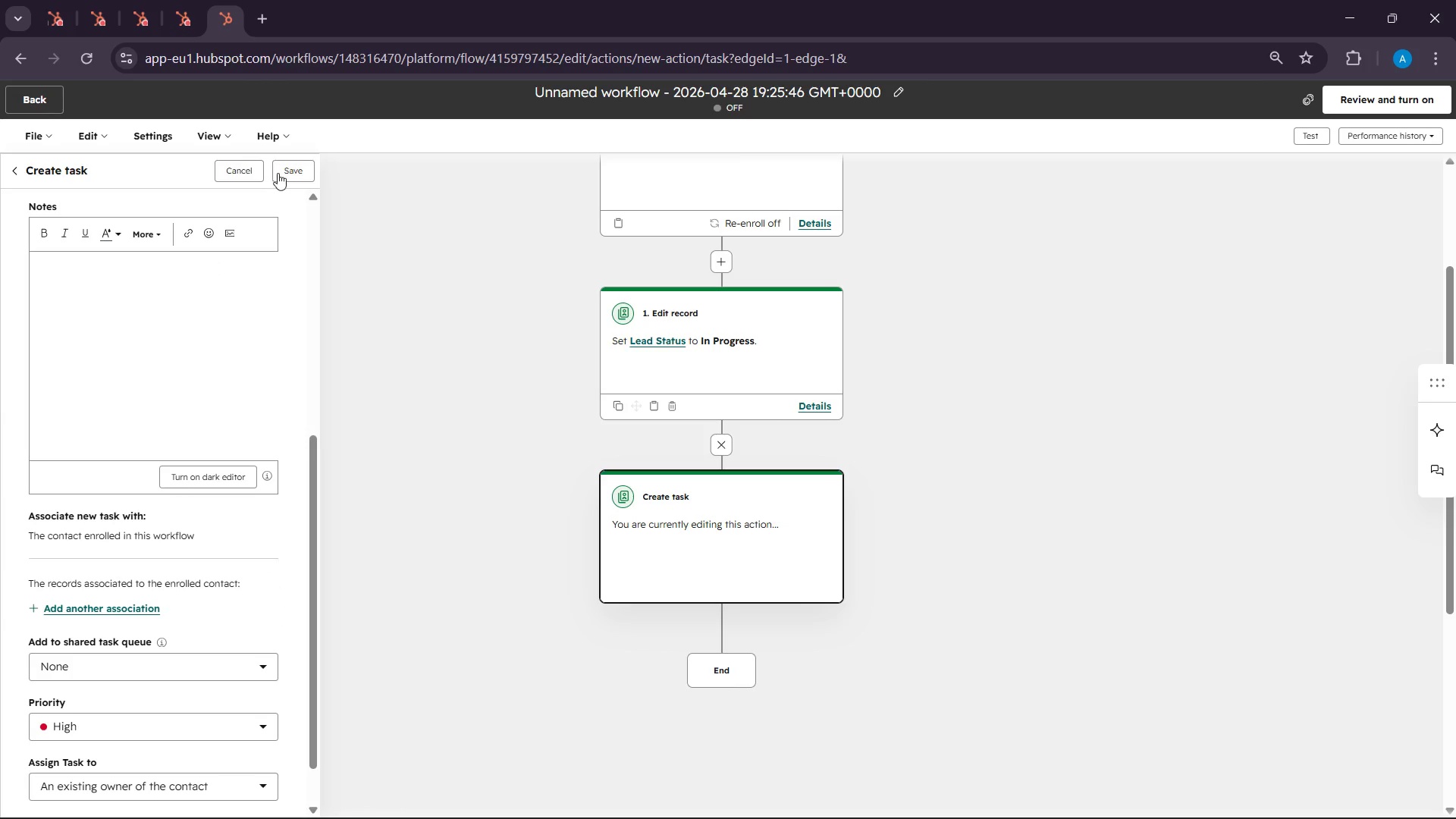 
left_click([280, 172])
 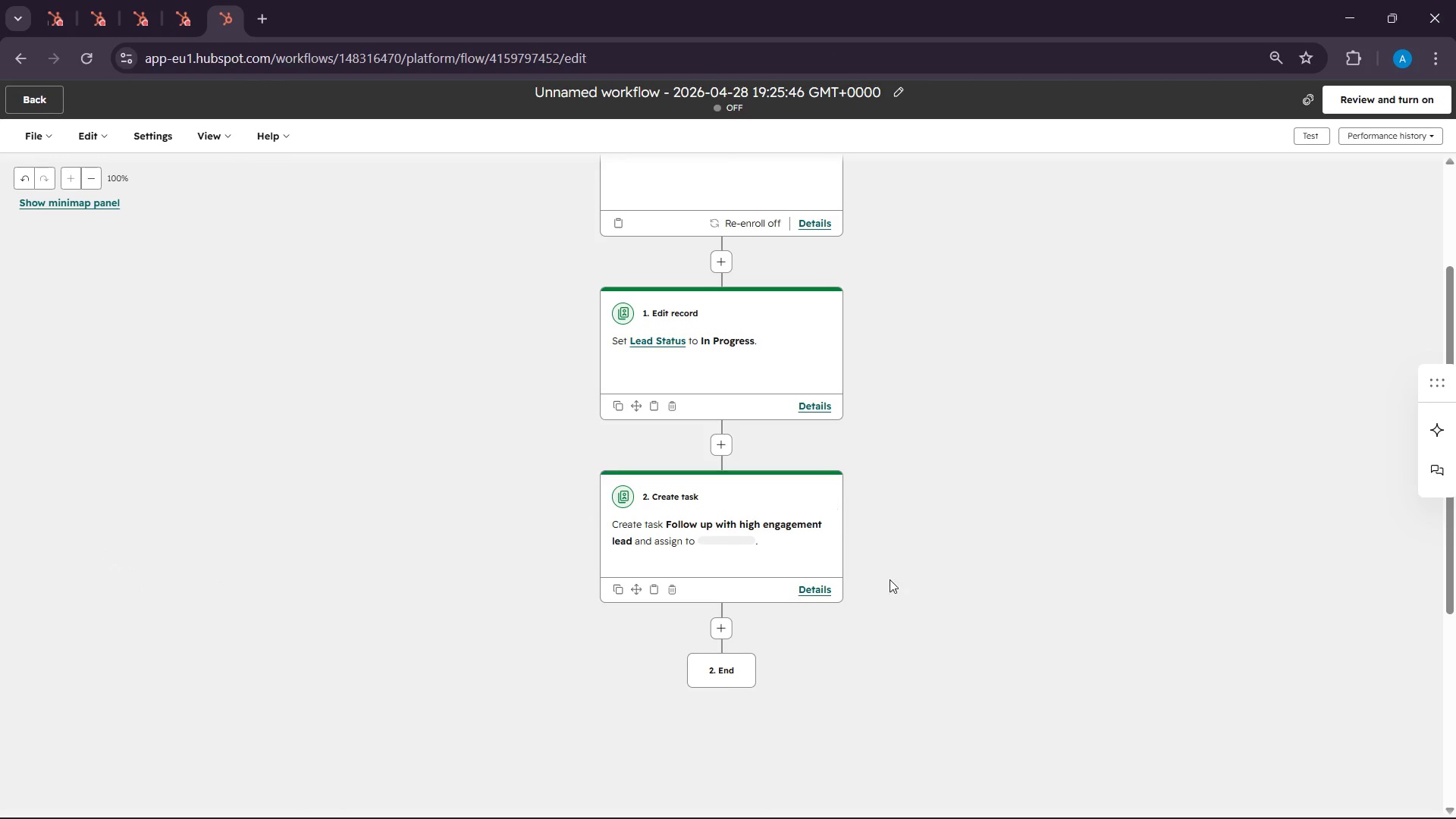 
wait(5.81)
 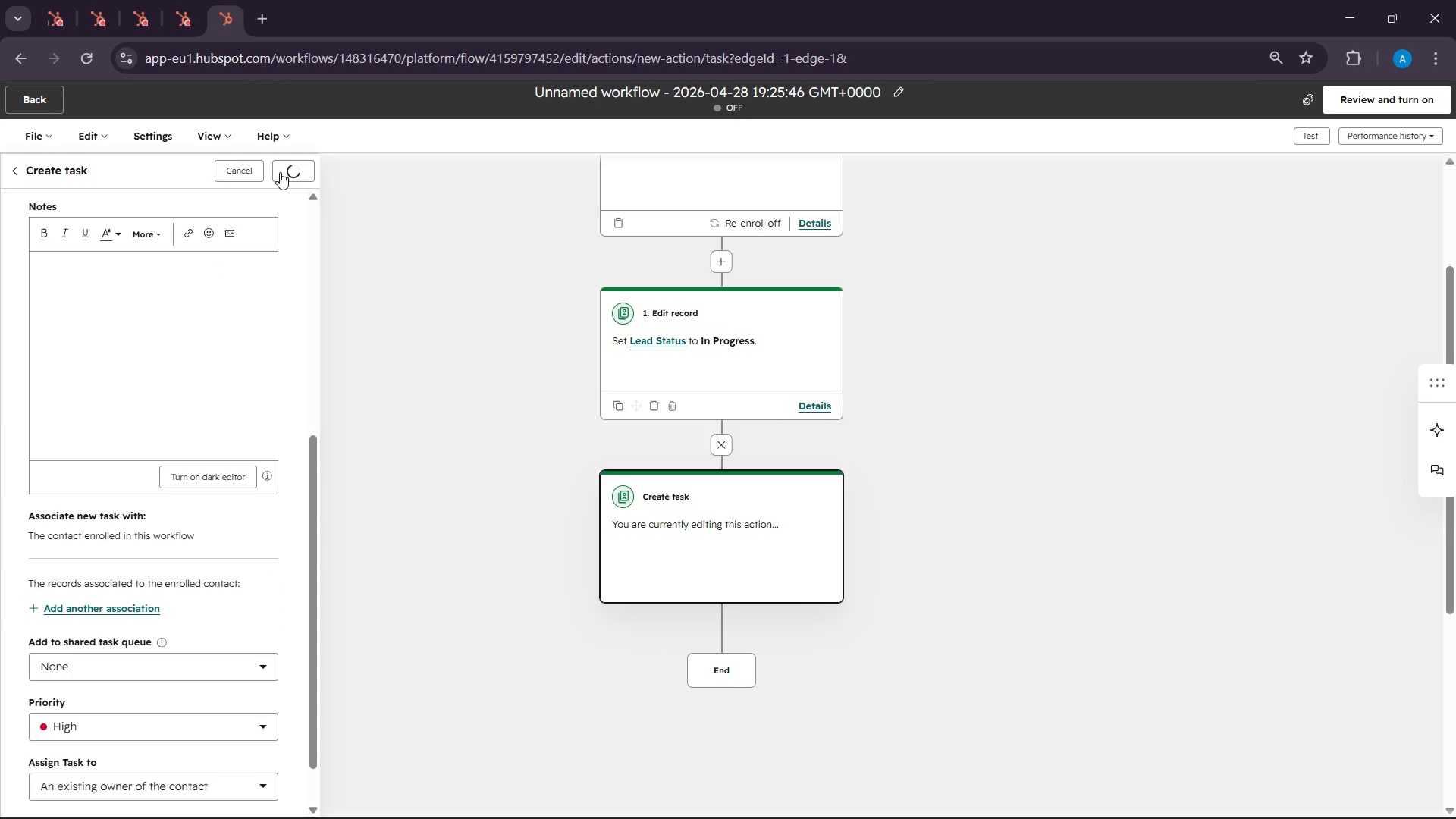 
scroll: coordinate [993, 692], scroll_direction: up, amount: 6.0